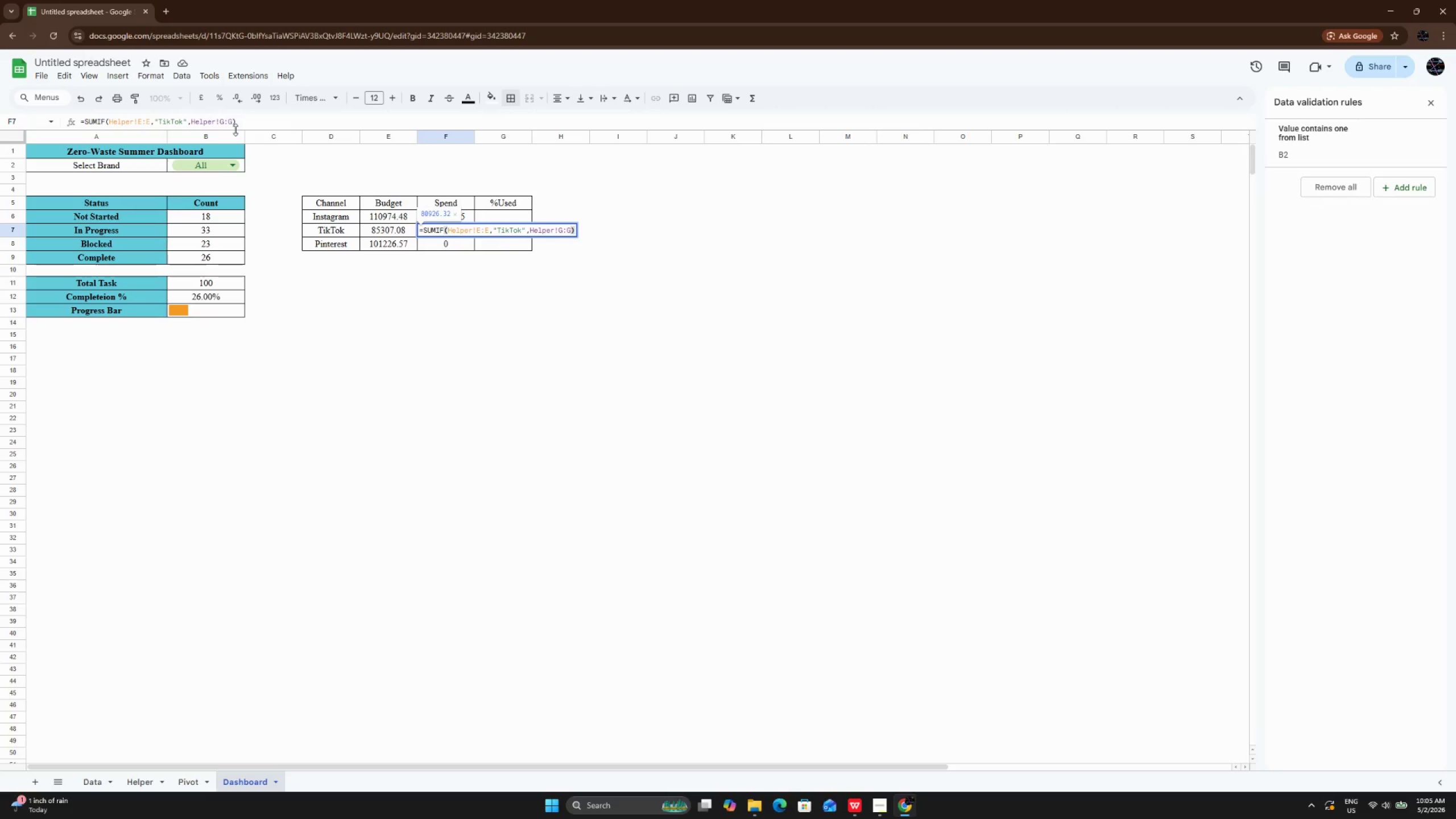 
left_click_drag(start_coordinate=[246, 122], to_coordinate=[80, 121])
 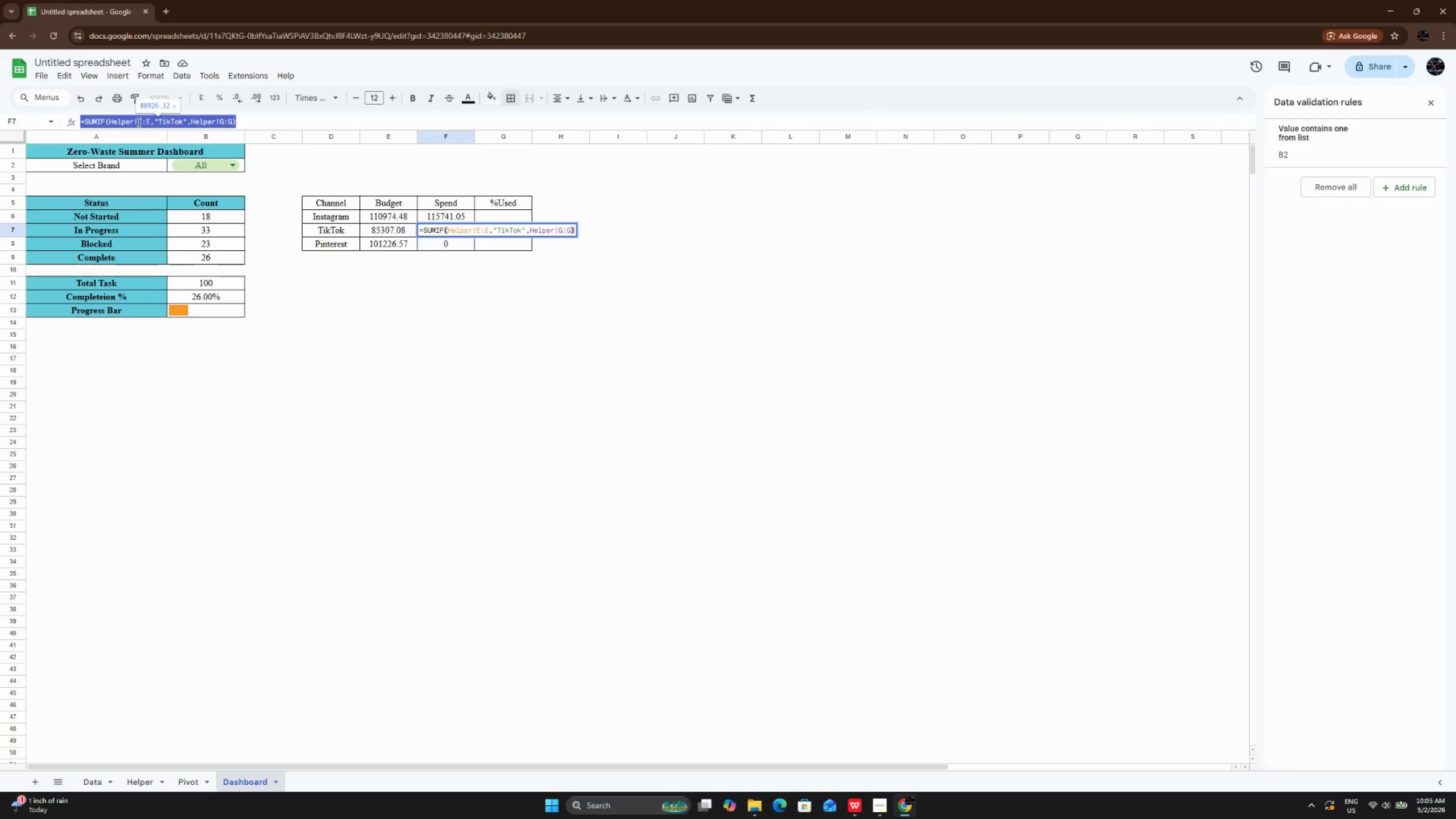 
key(Control+C)
 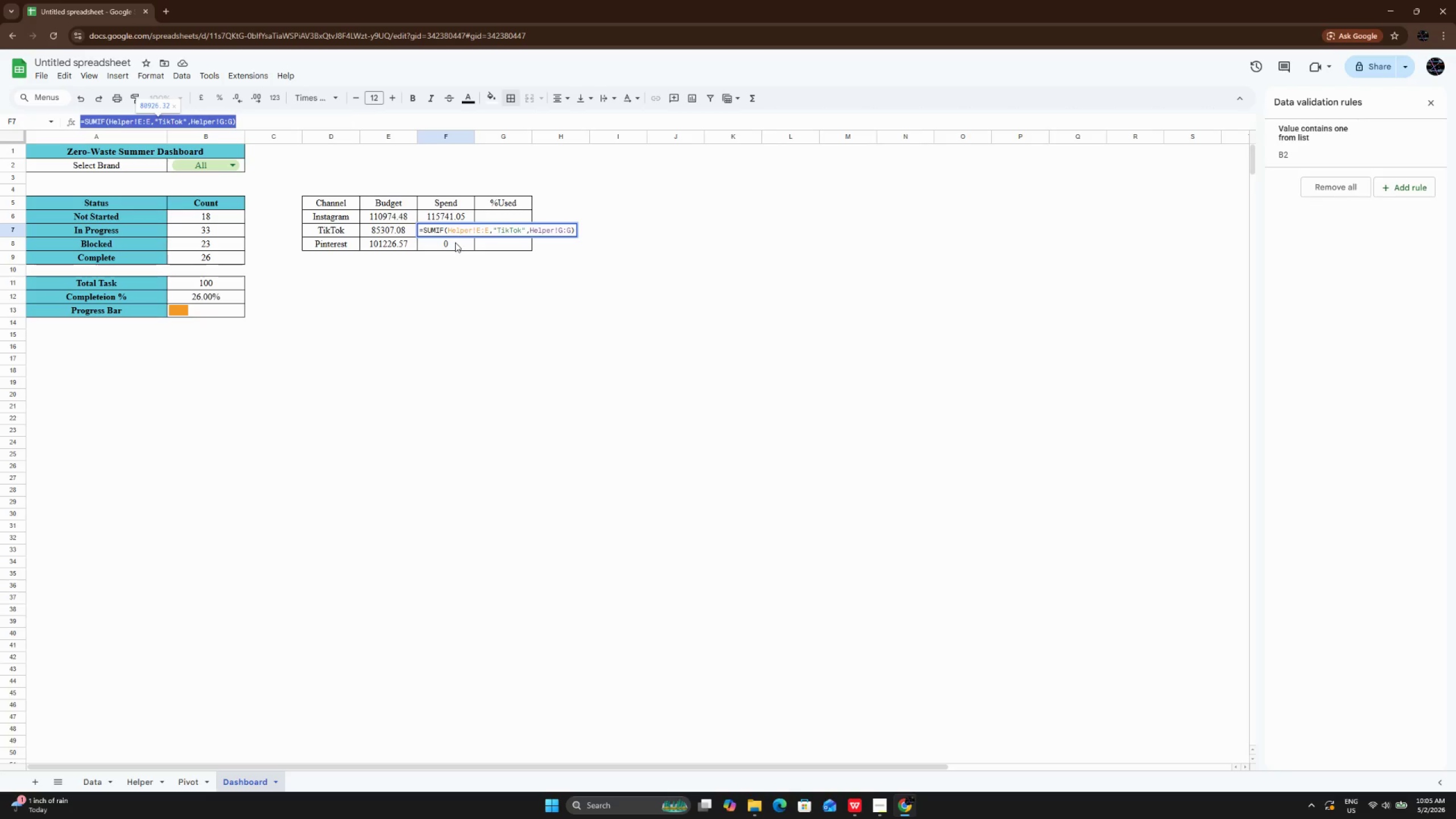 
double_click([455, 242])
 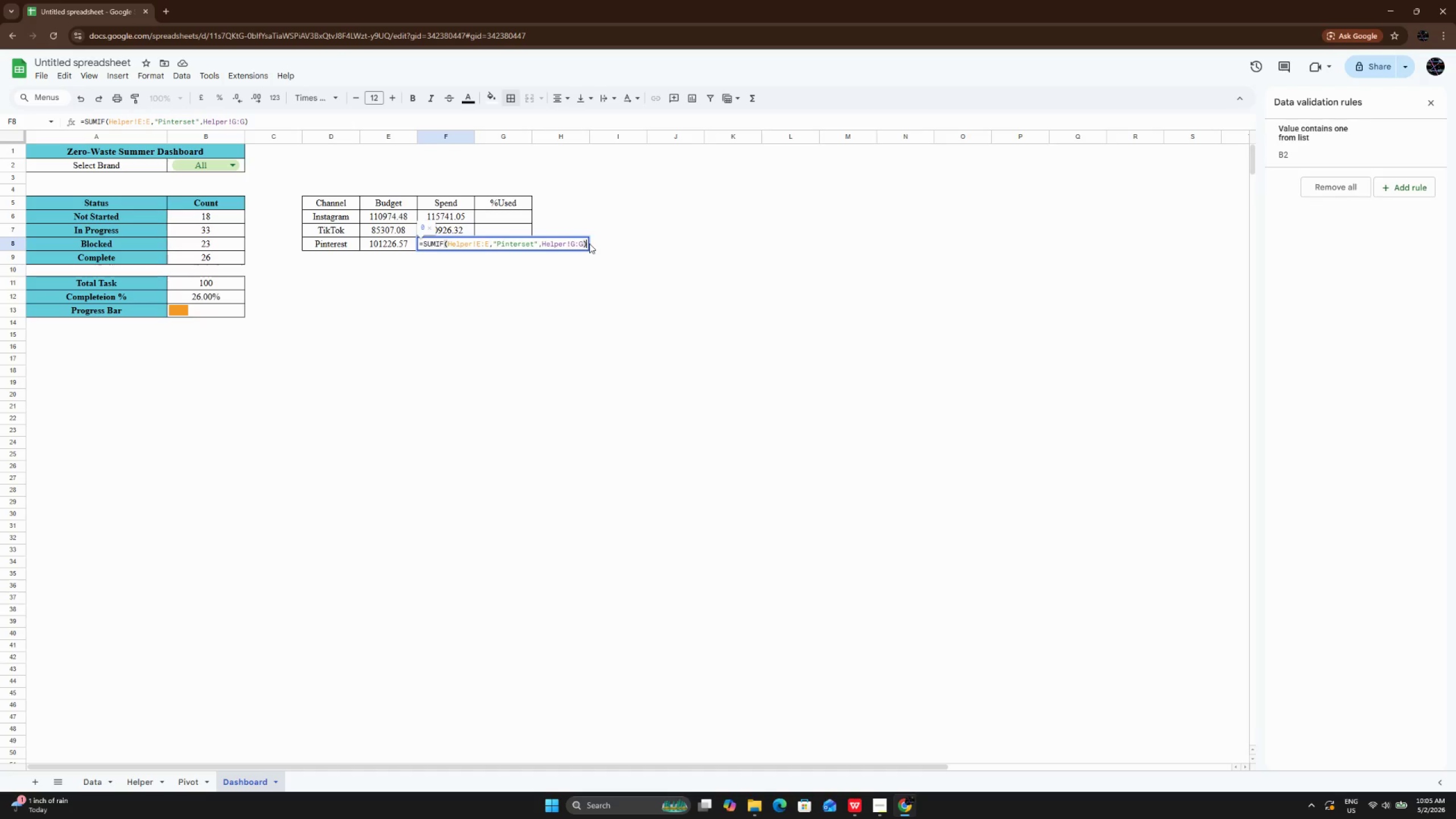 
hold_key(key=Backspace, duration=1.5)
 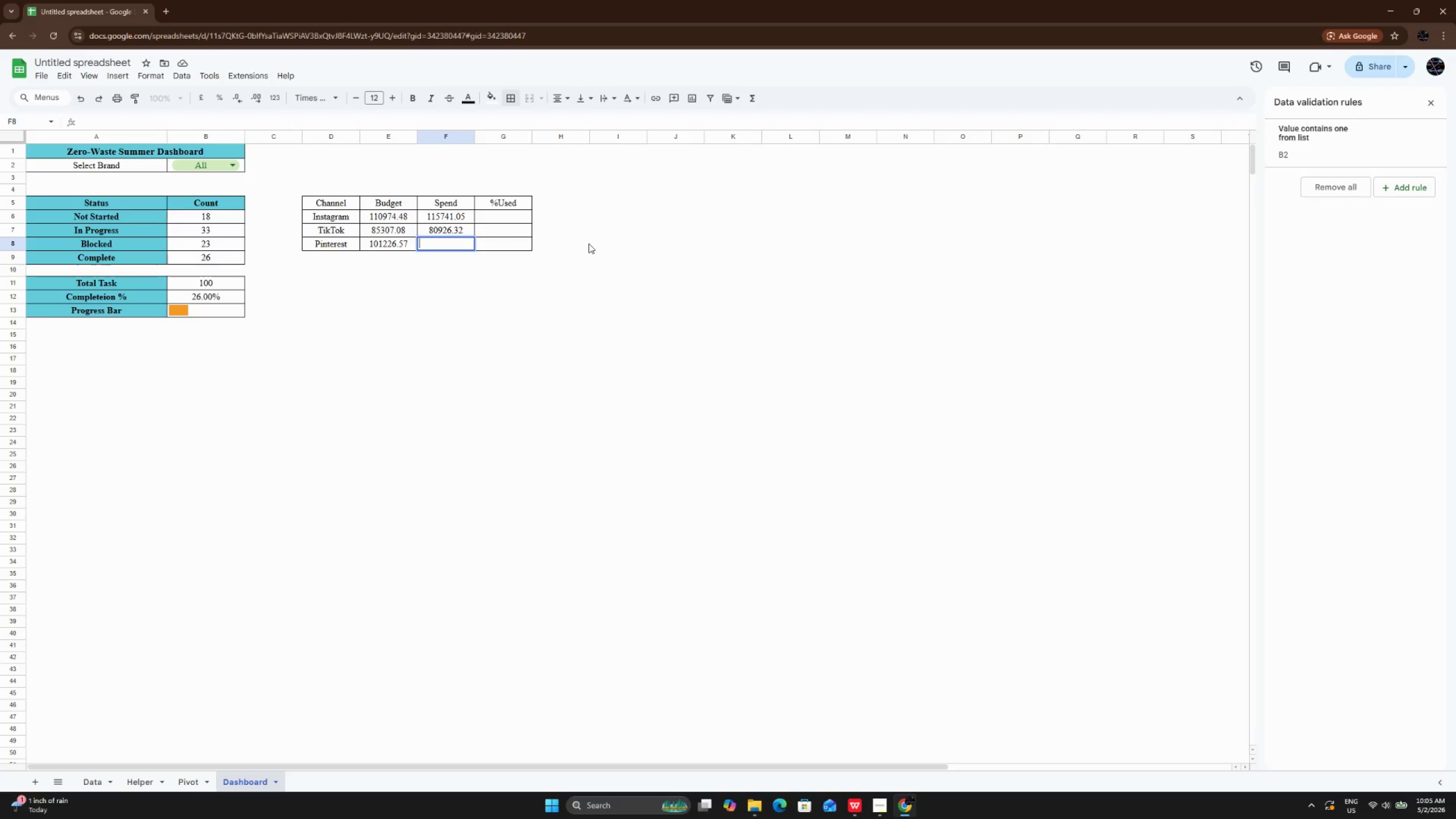 
hold_key(key=Backspace, duration=0.34)
 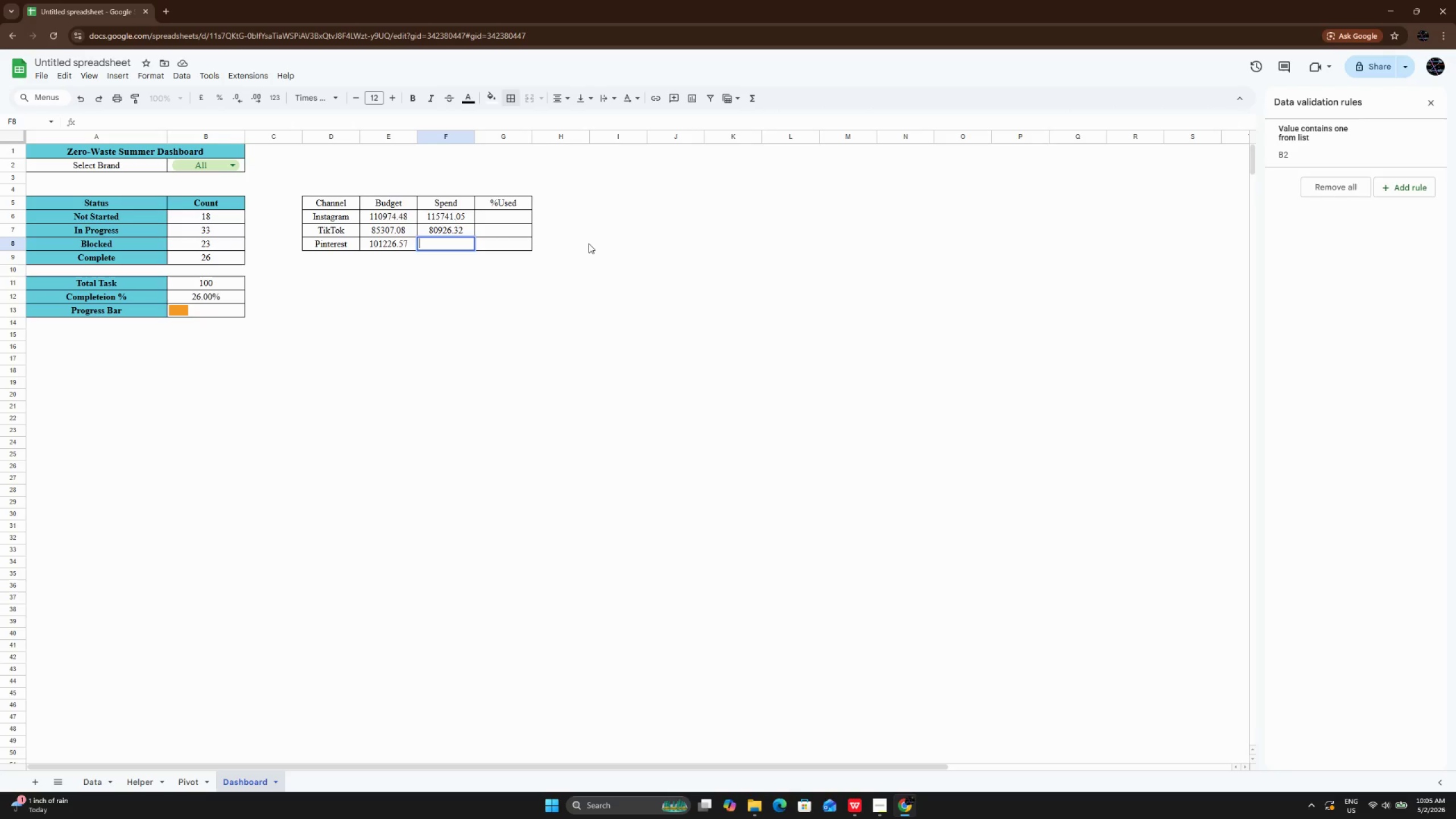 
key(Control+V)
 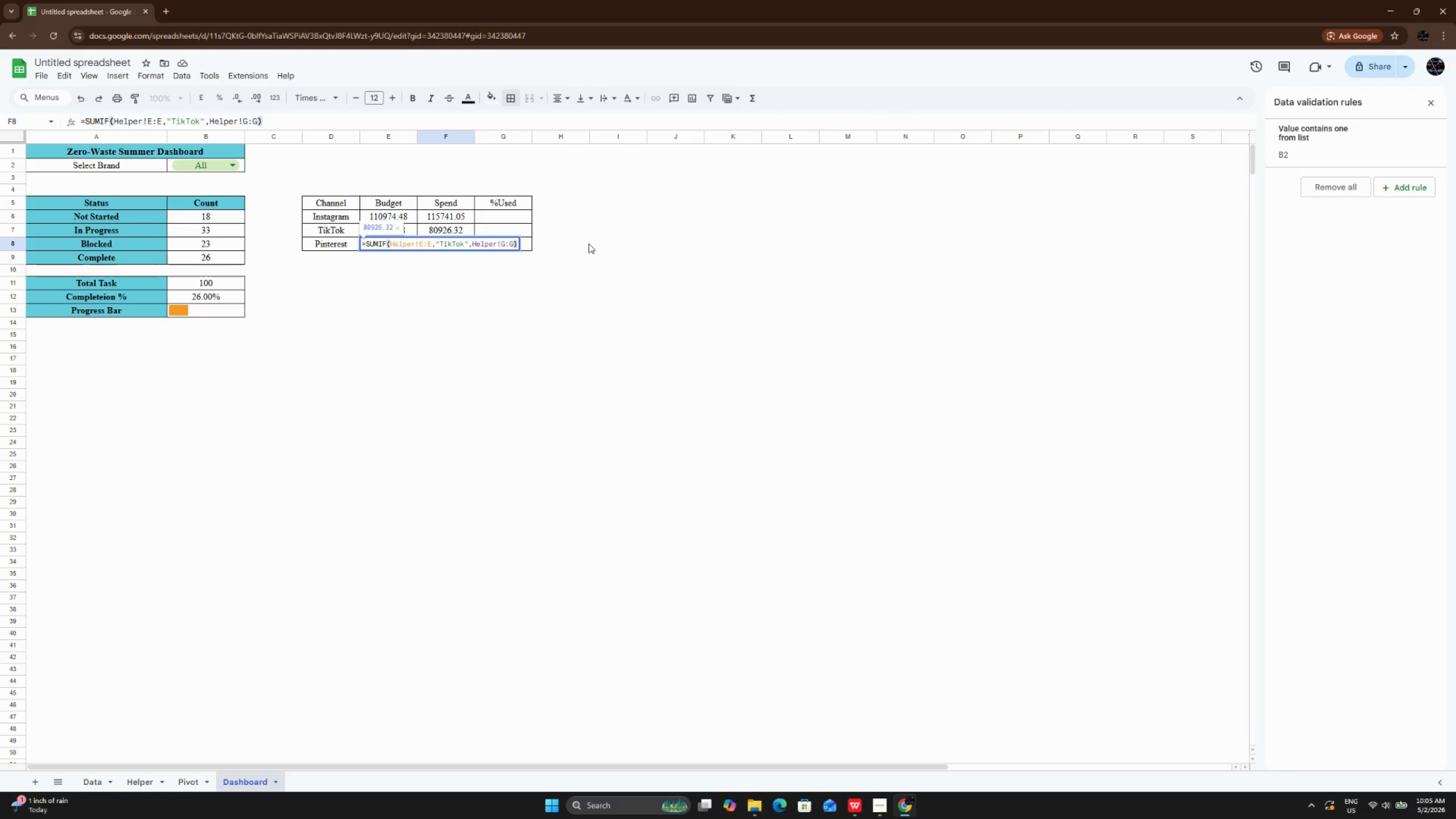 
key(Enter)
 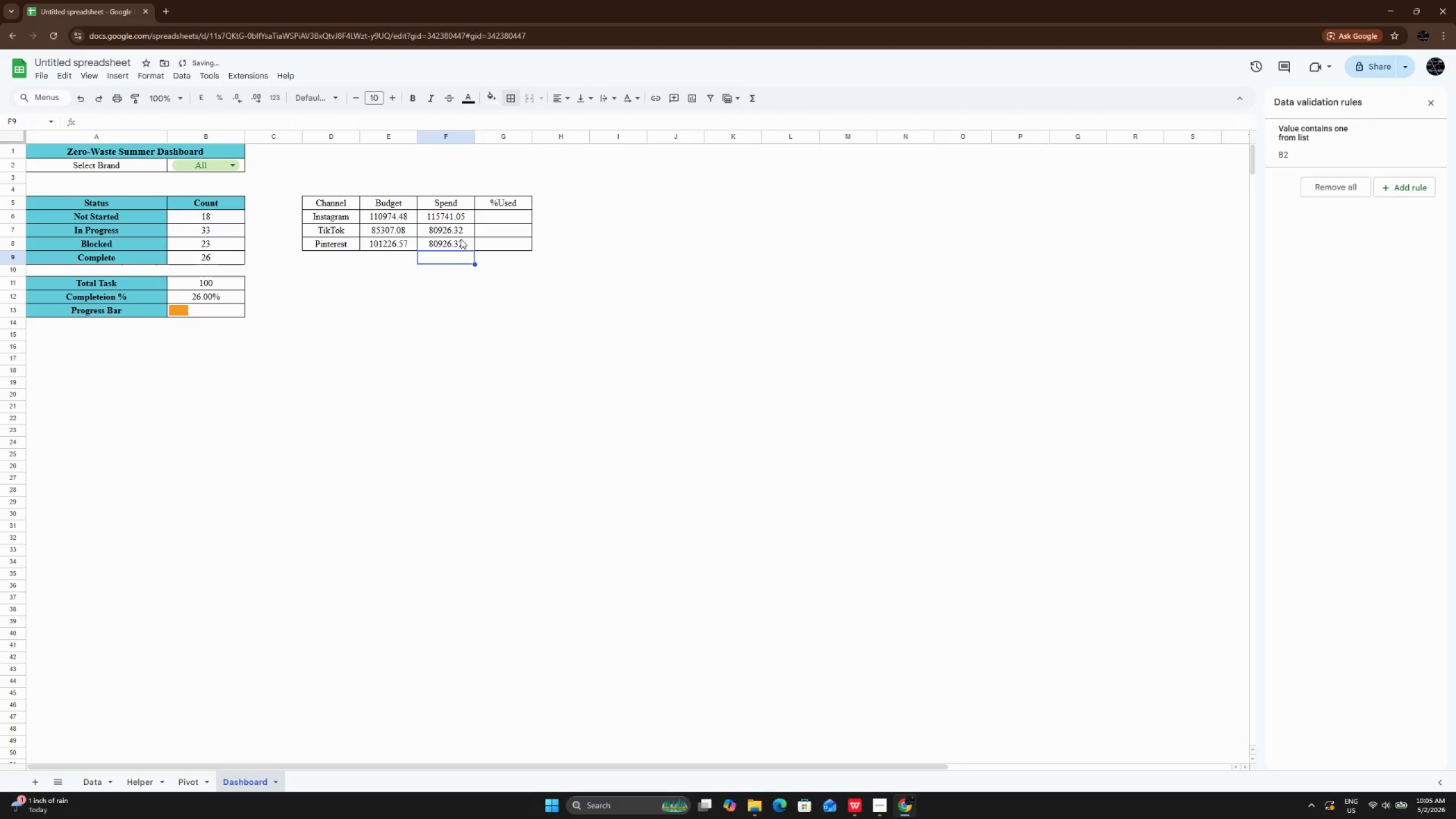 
double_click([461, 239])
 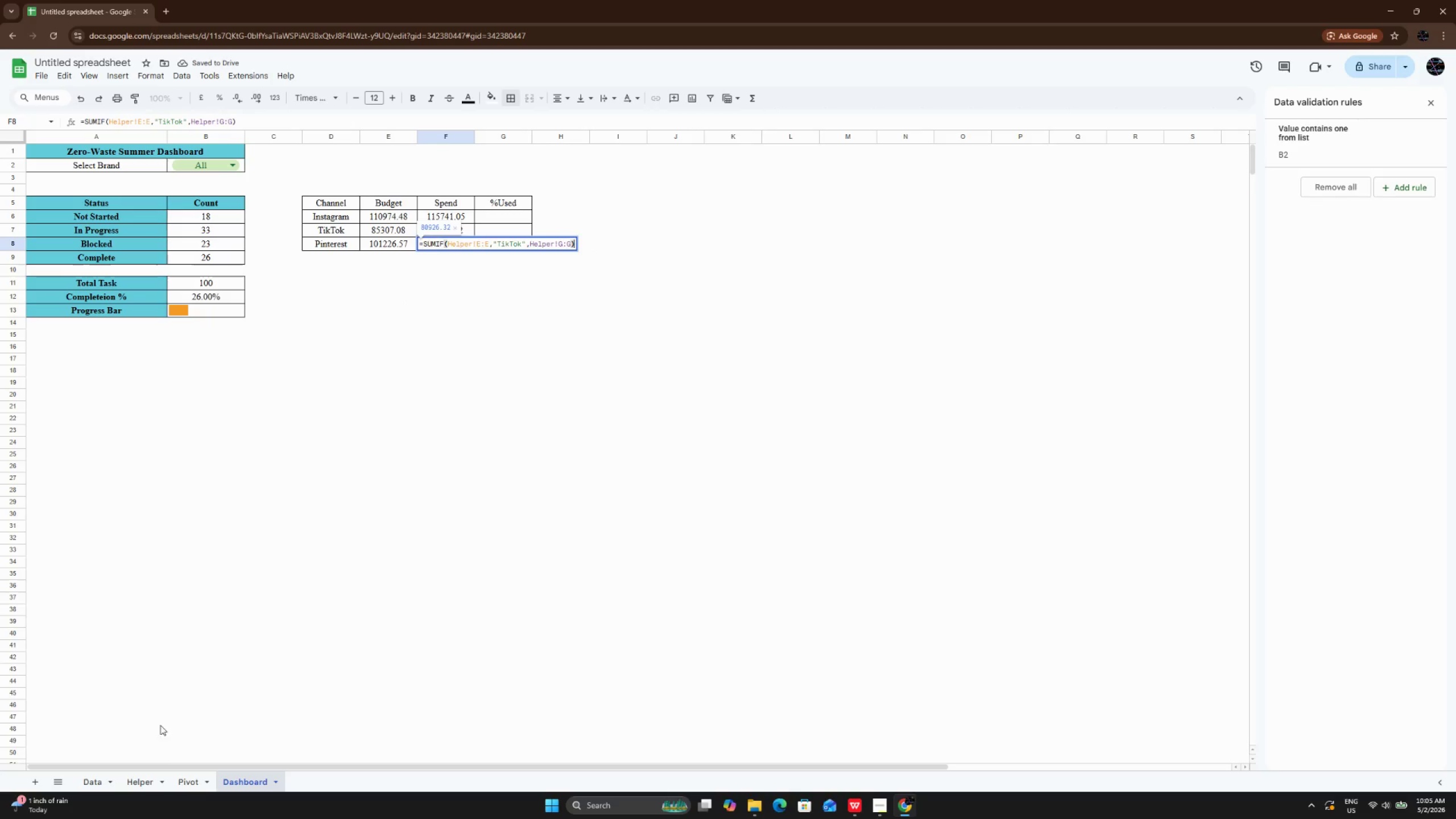 
left_click([150, 774])
 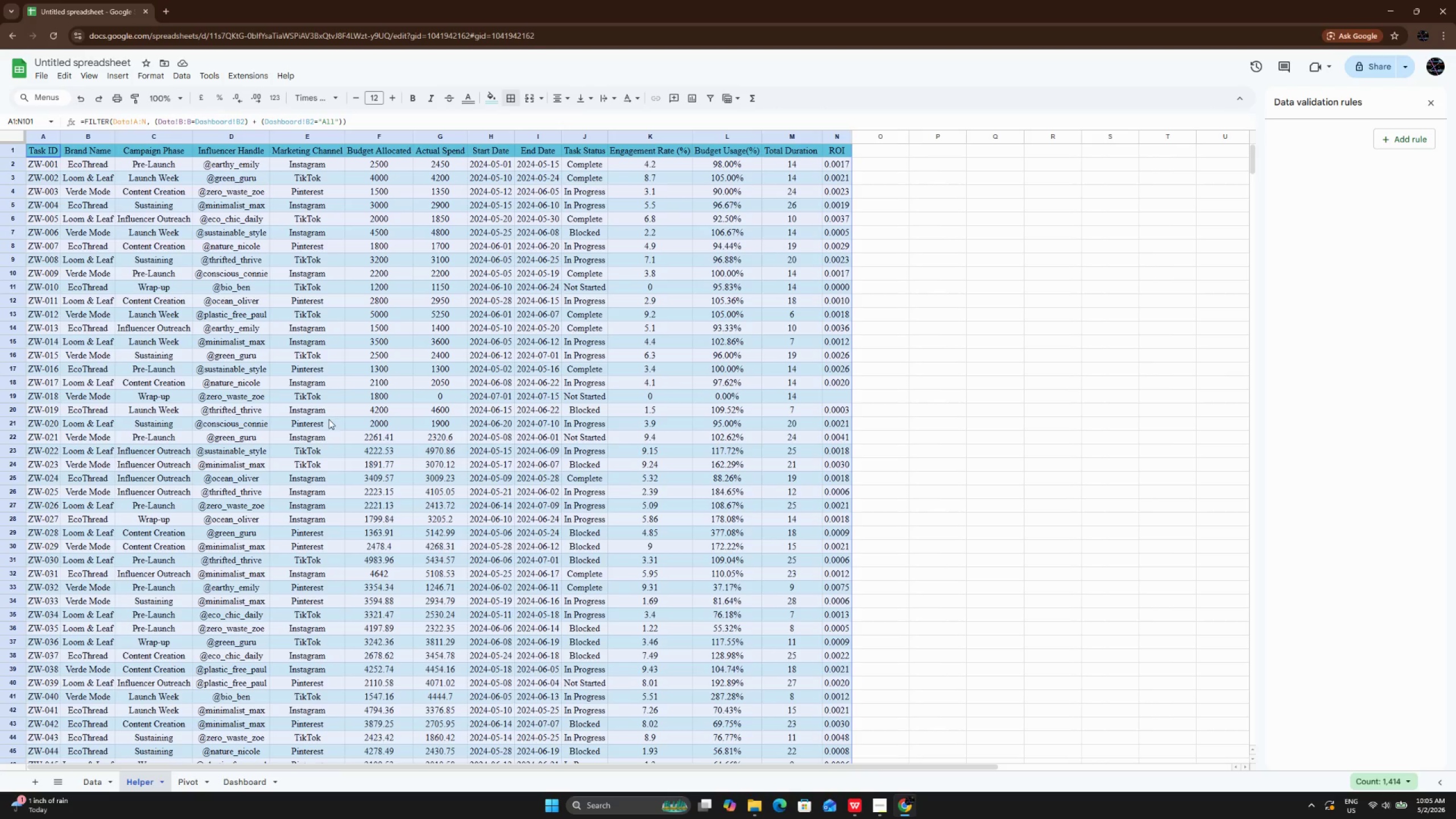 
double_click([329, 420])
 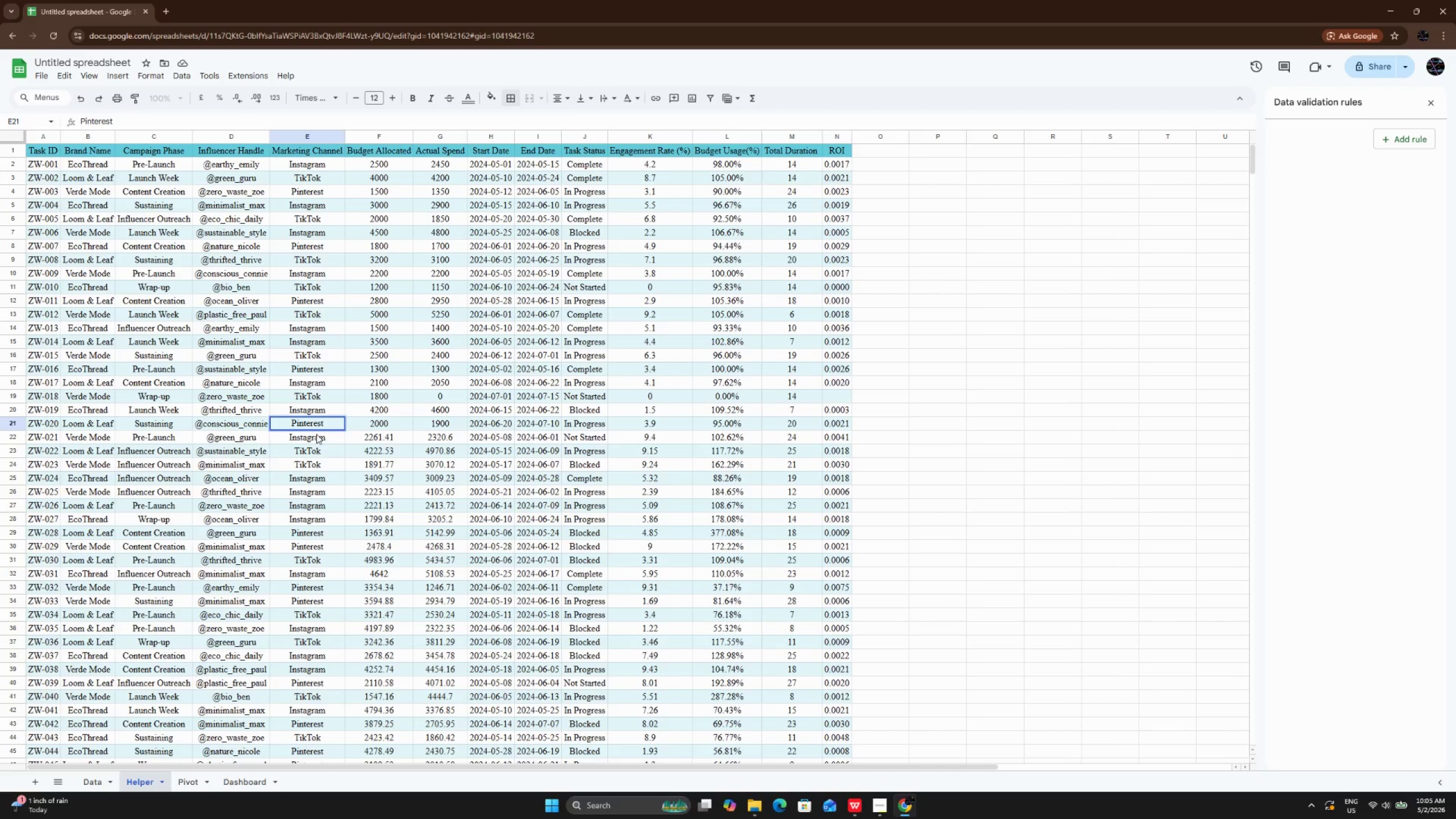 
left_click_drag(start_coordinate=[329, 425], to_coordinate=[270, 425])
 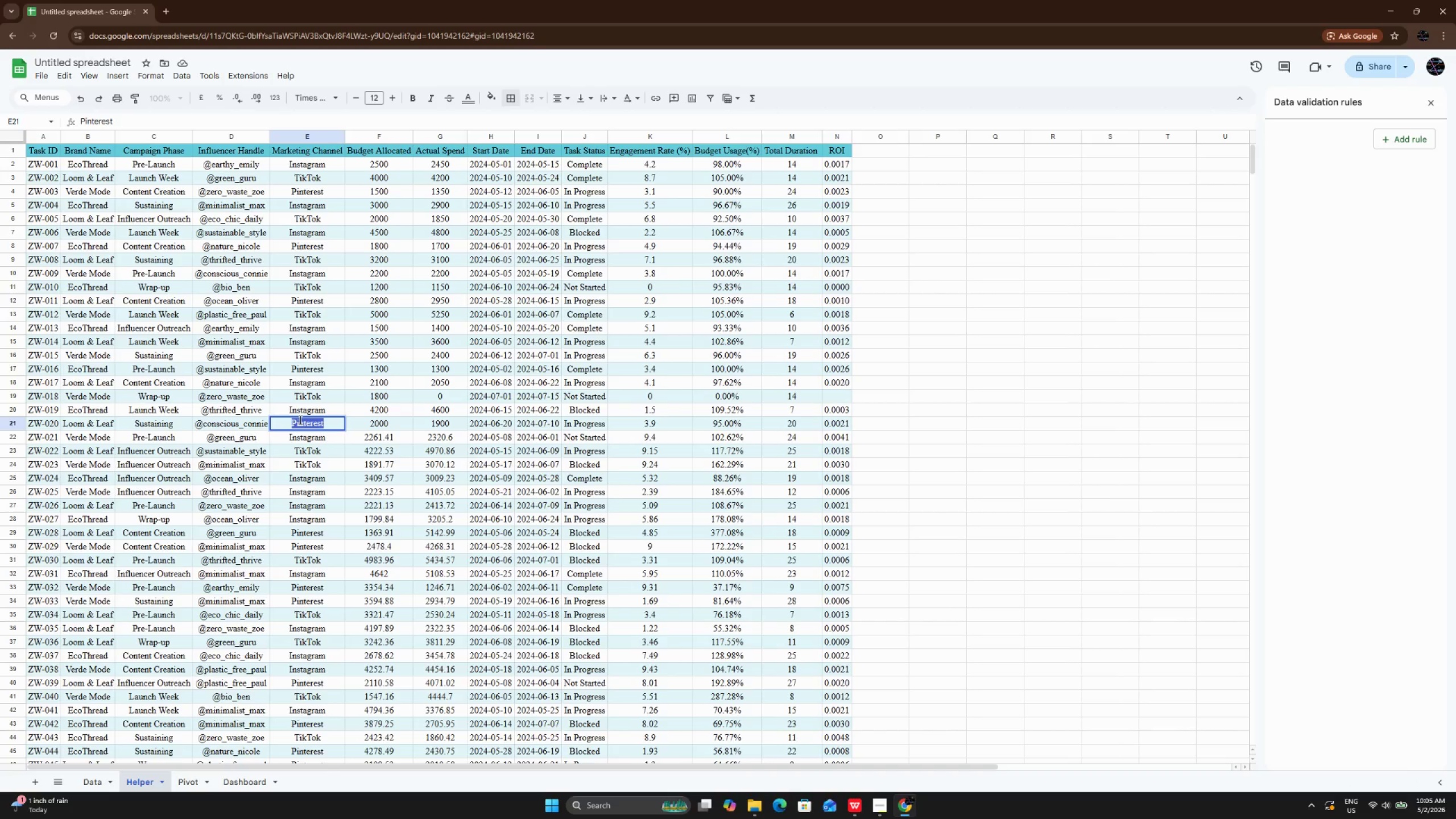 
right_click([299, 420])
 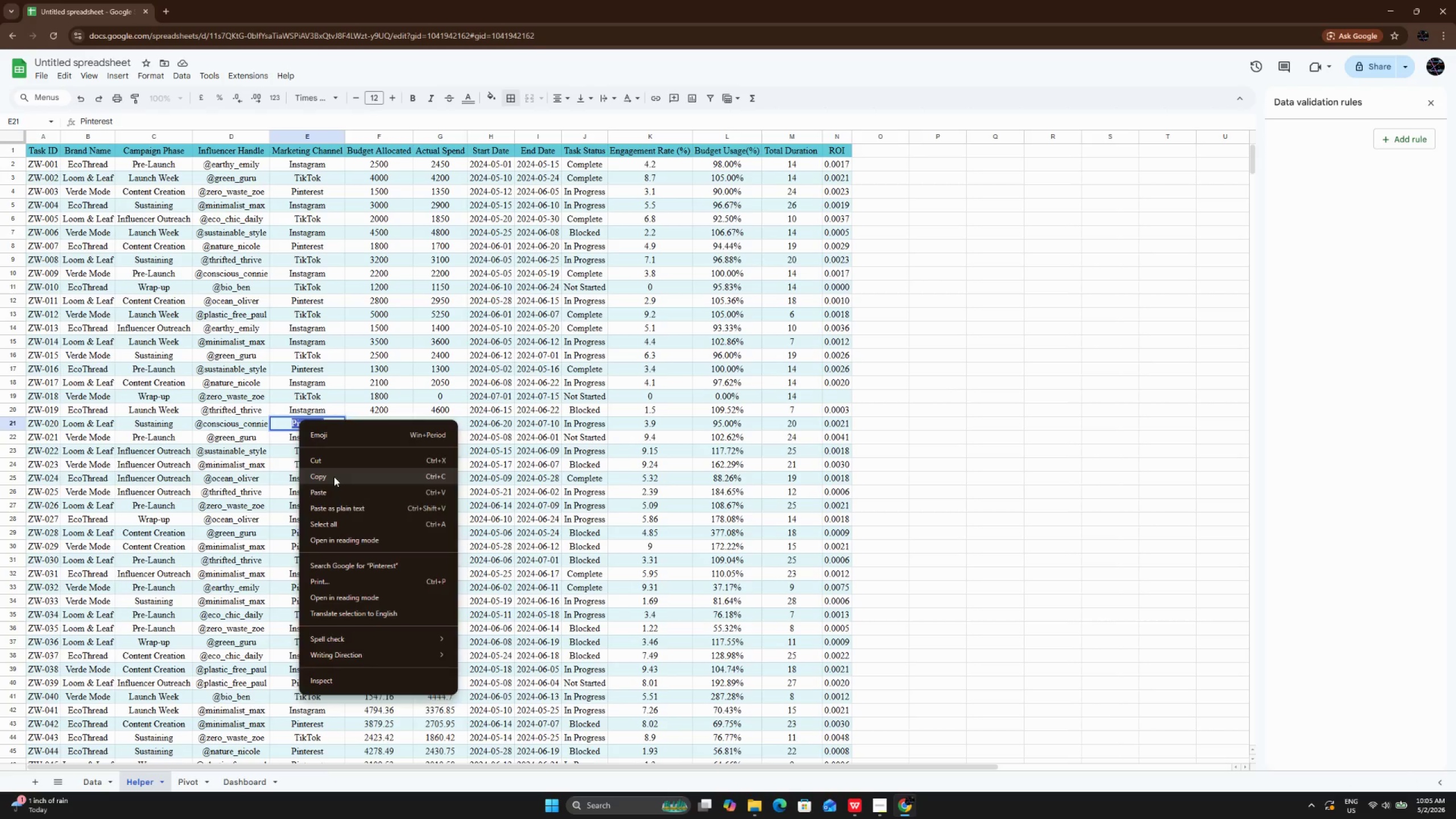 
left_click([334, 477])
 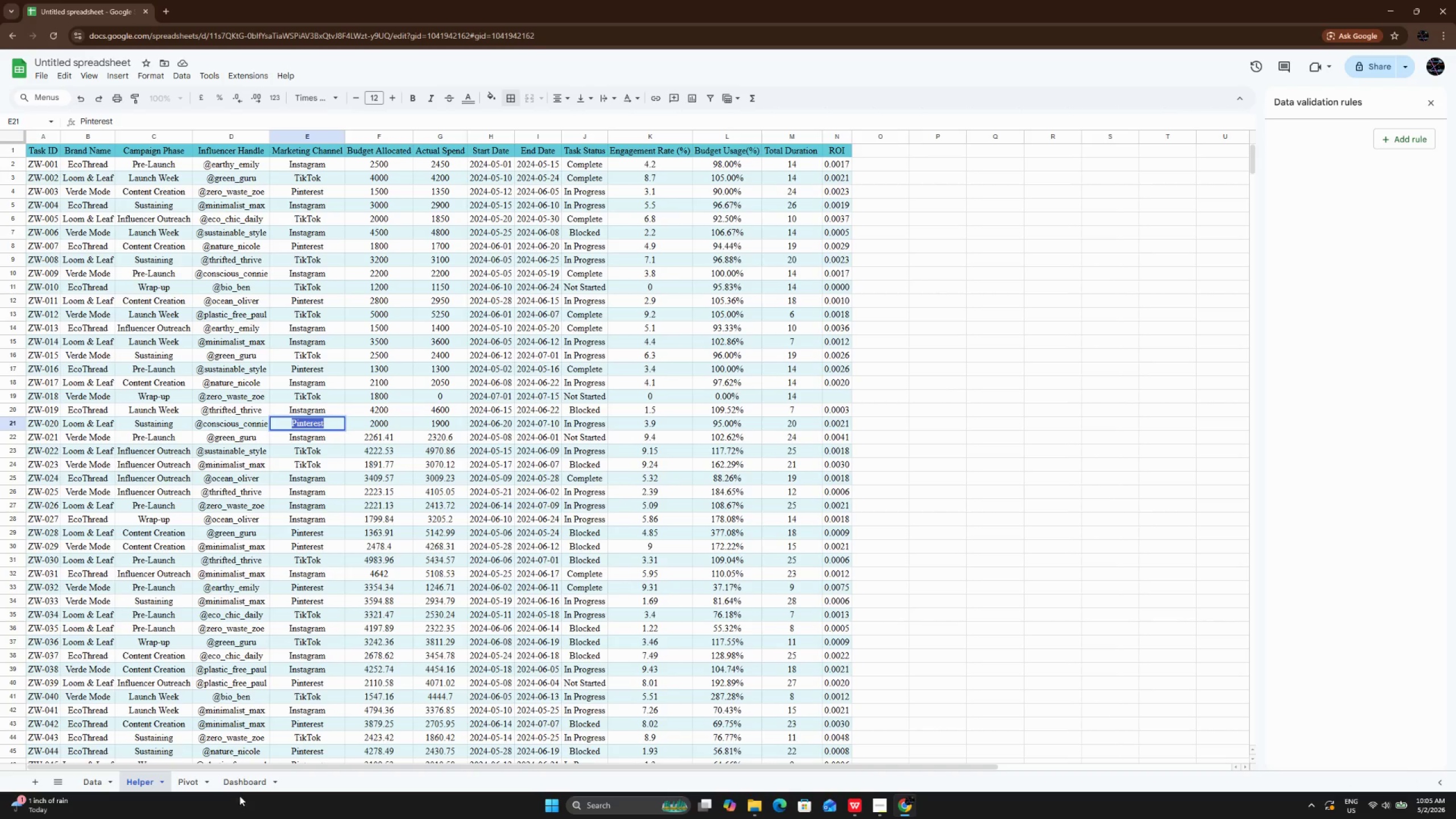 
left_click([239, 784])
 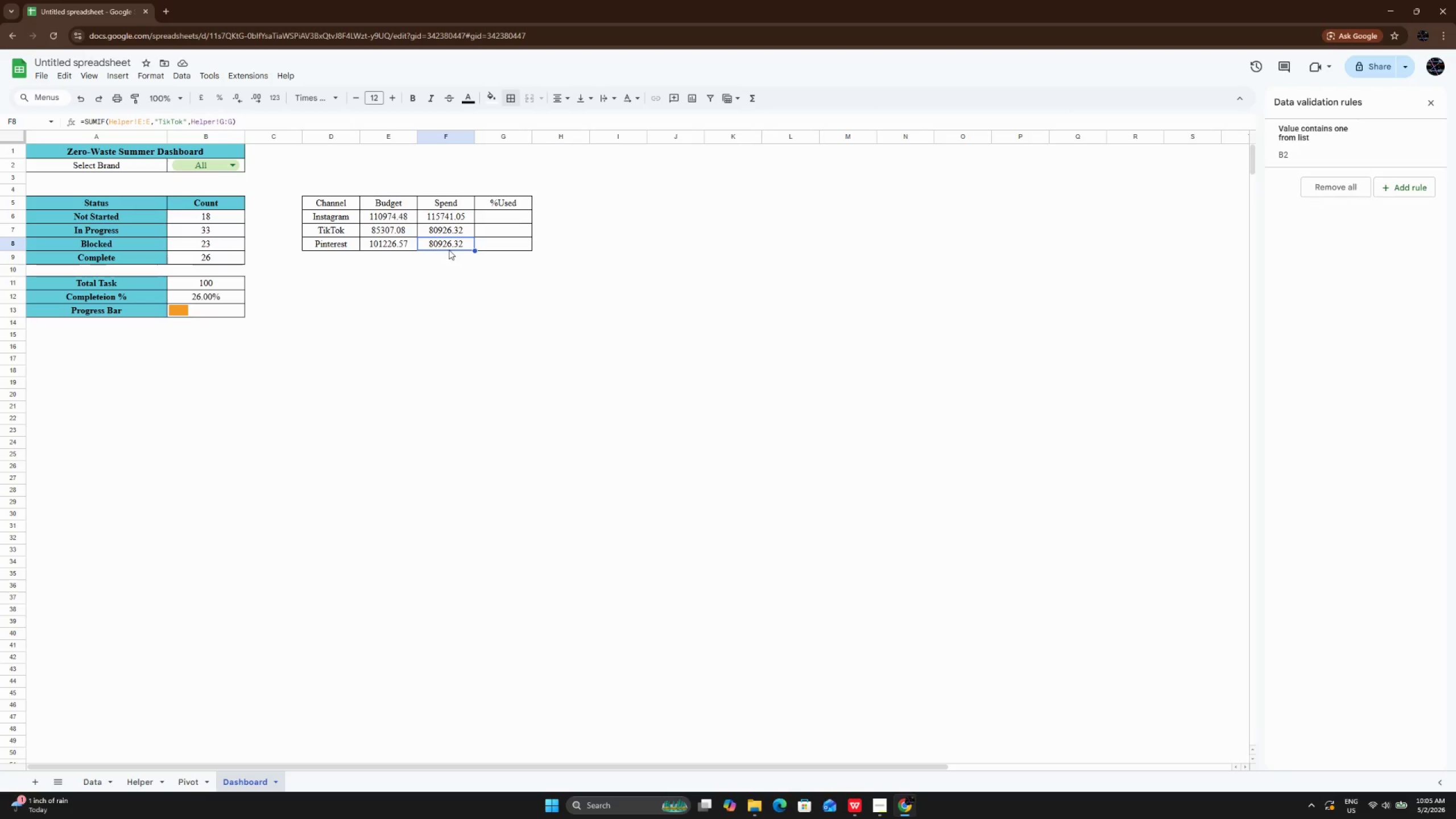 
double_click([470, 242])
 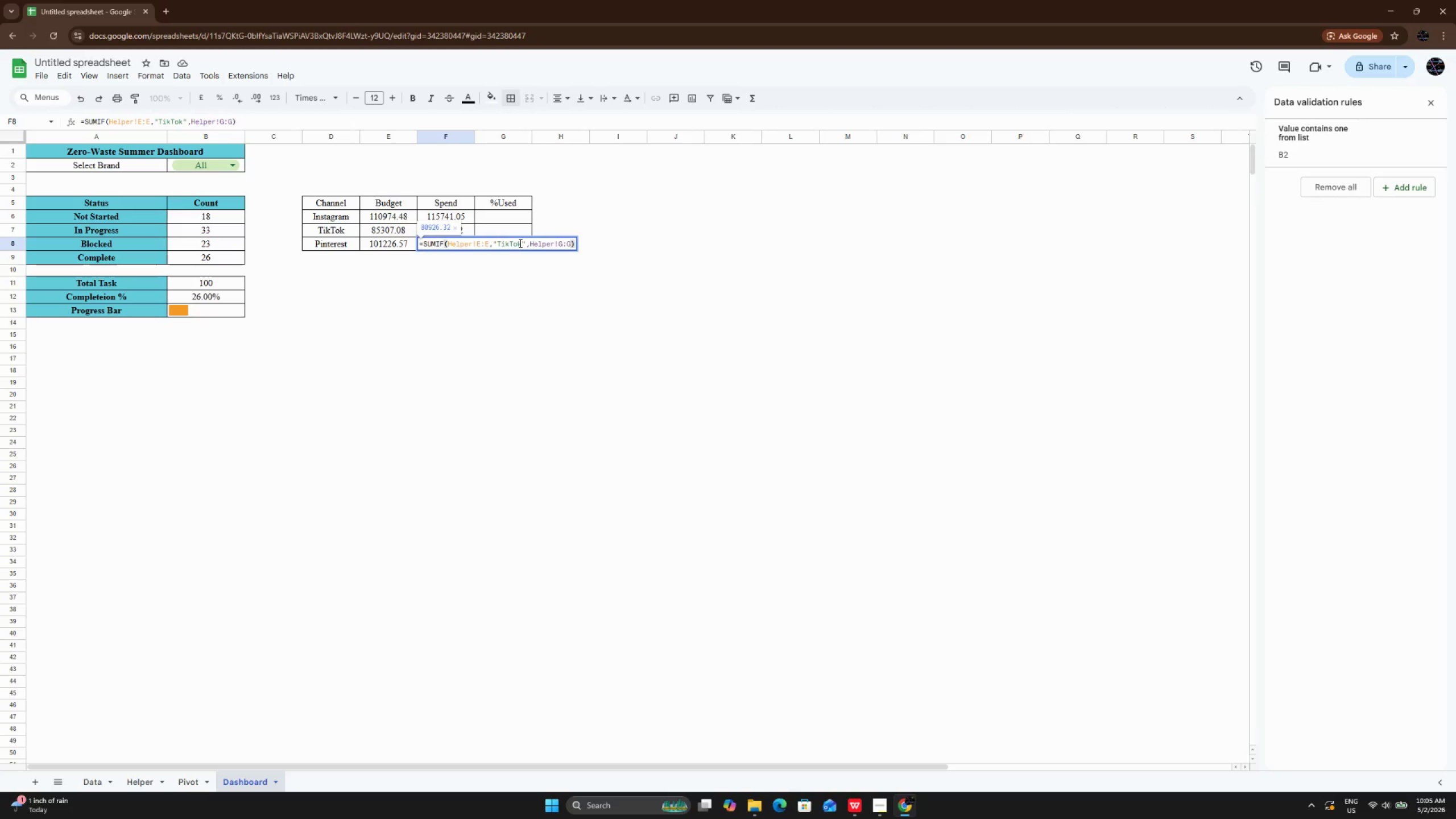 
left_click([519, 243])
 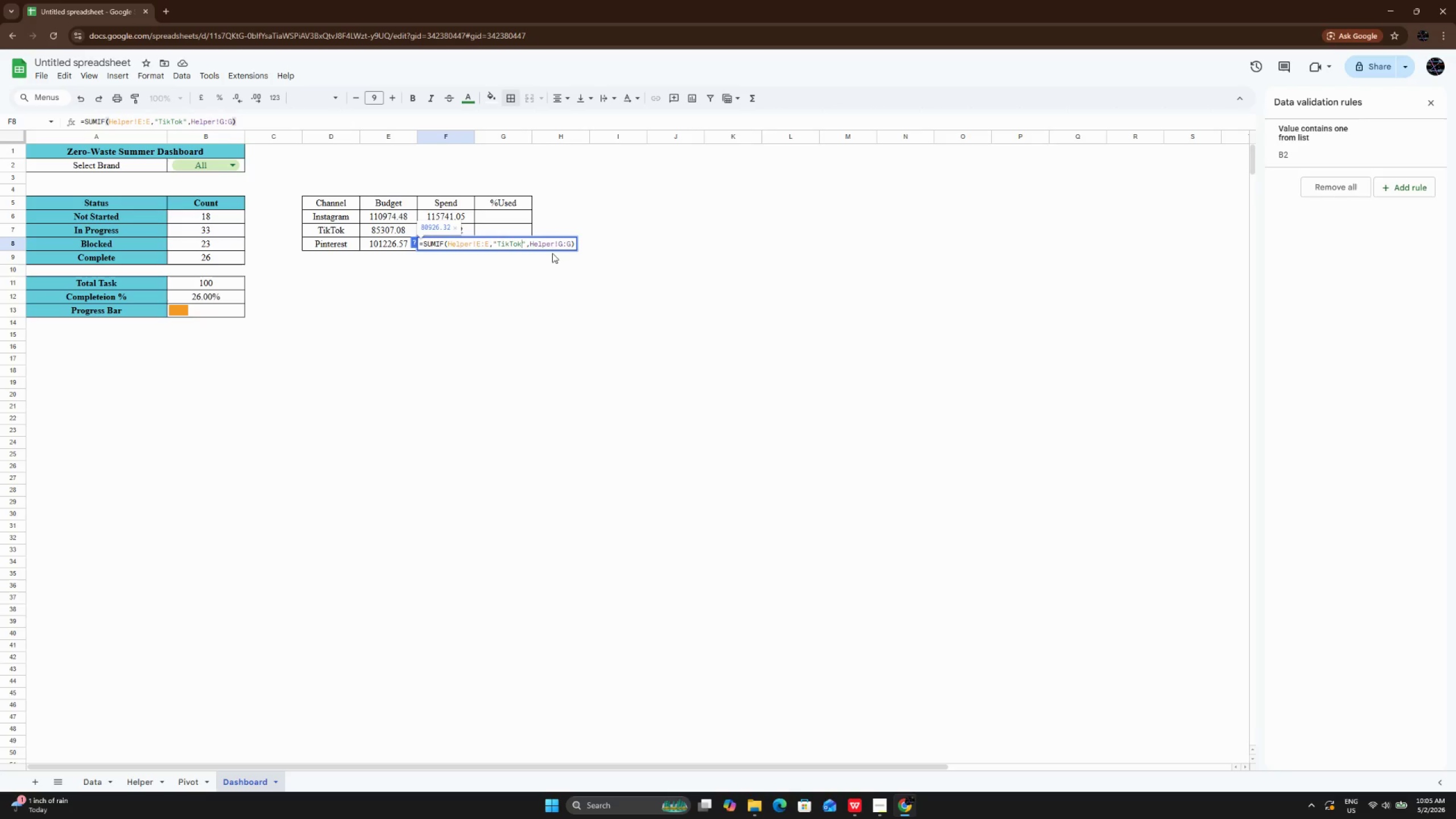 
key(ArrowRight)
 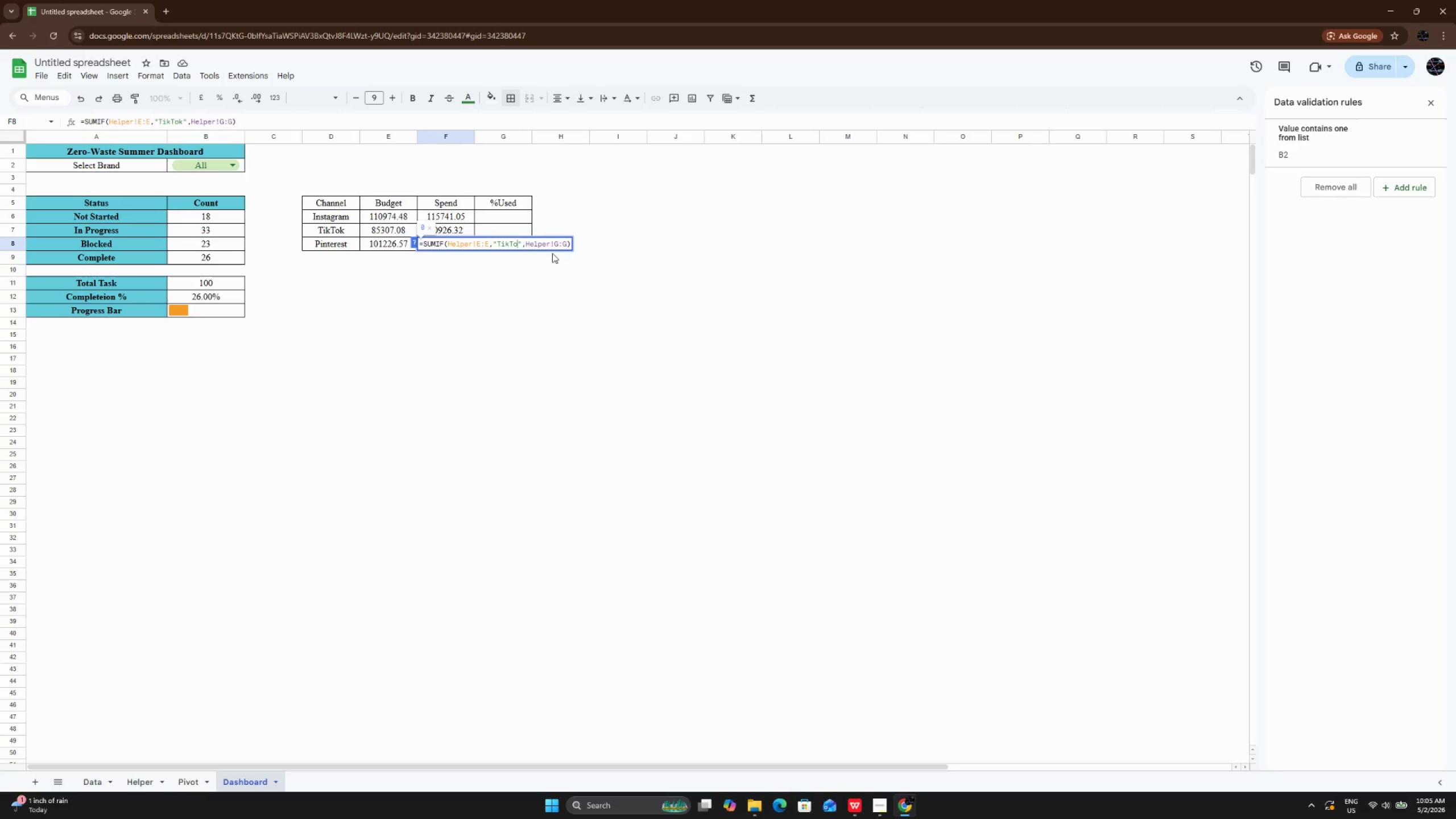 
key(Backspace)
 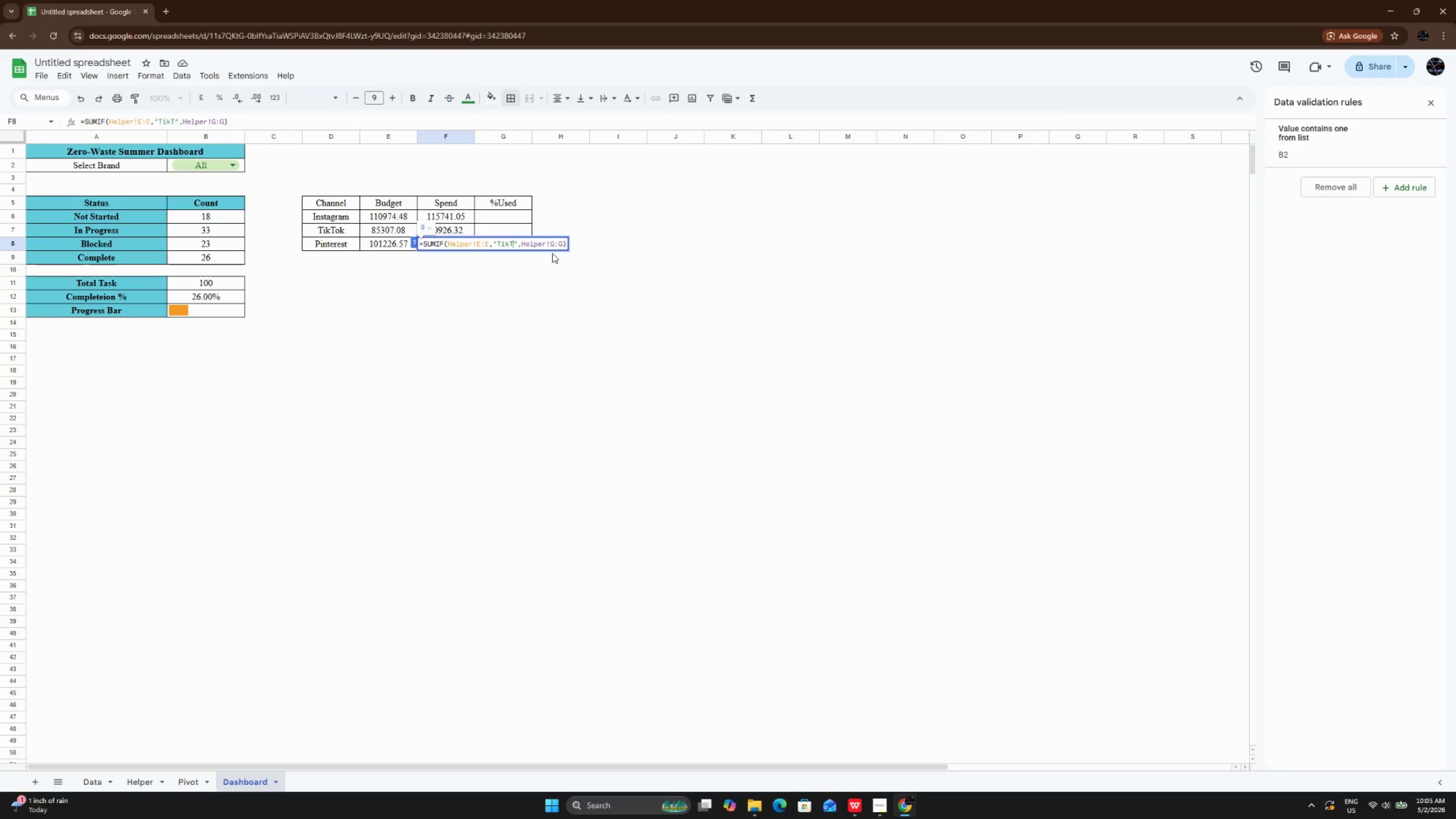 
key(Backspace)
 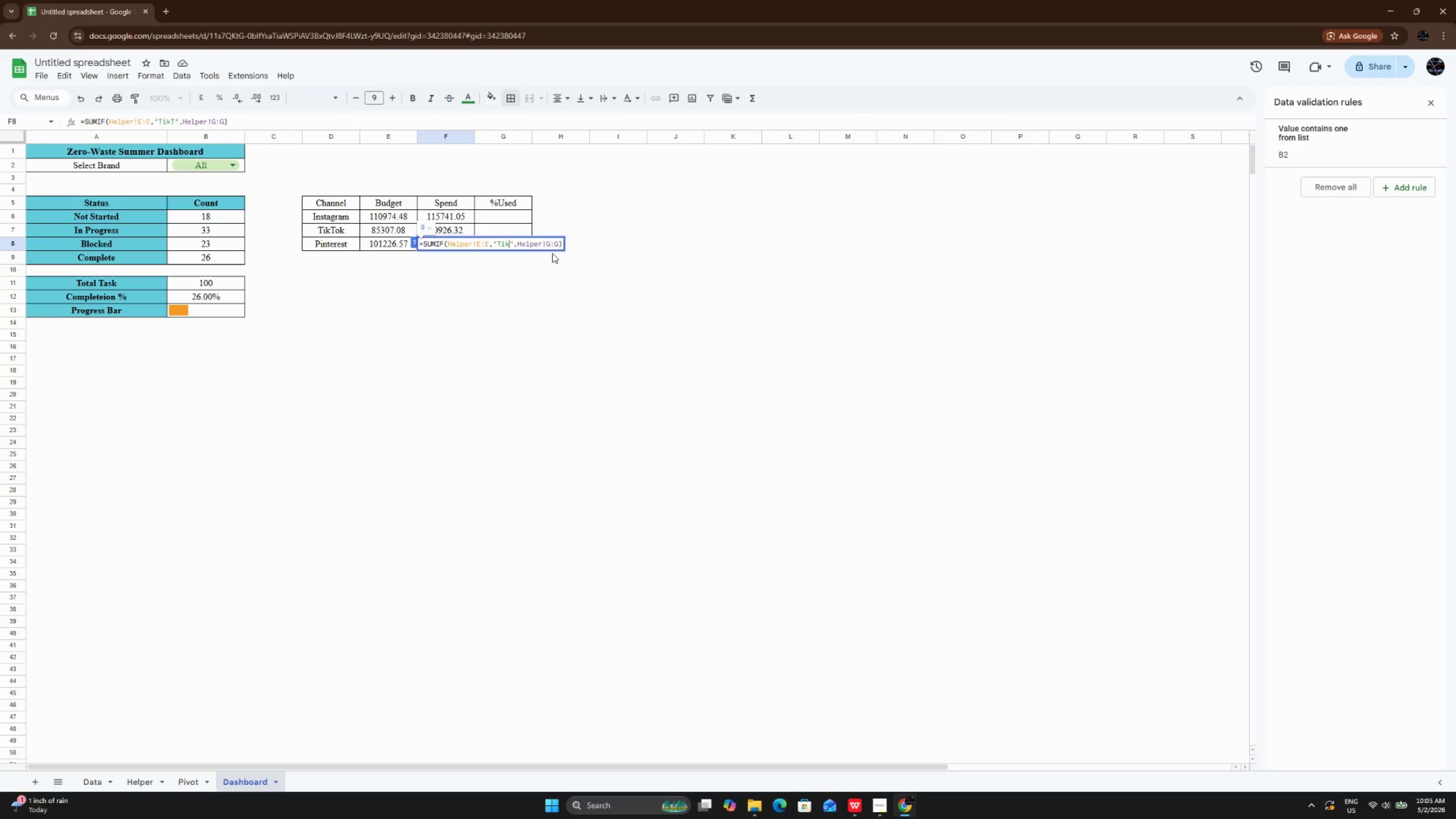 
key(Backspace)
 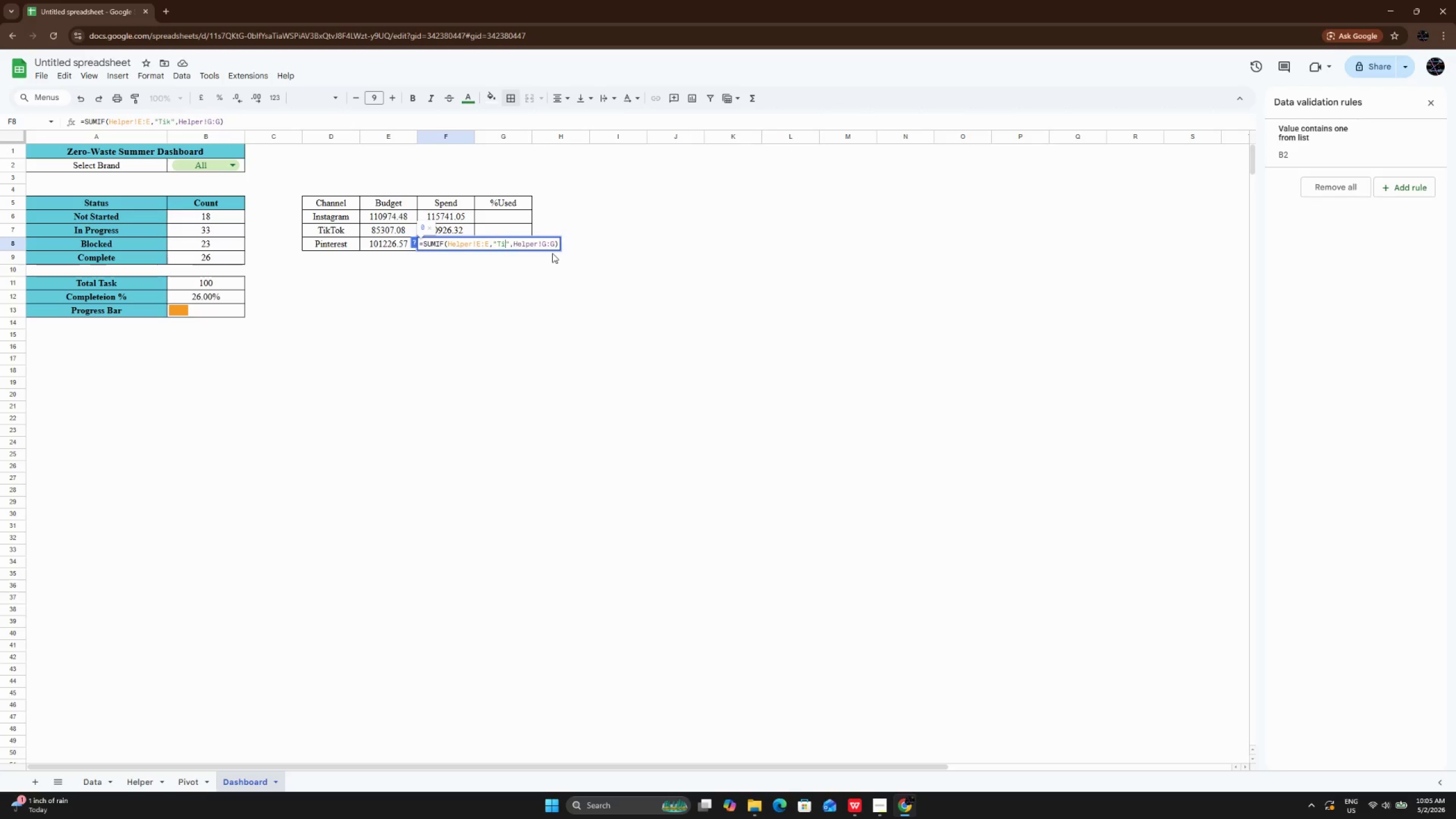 
key(Backspace)
 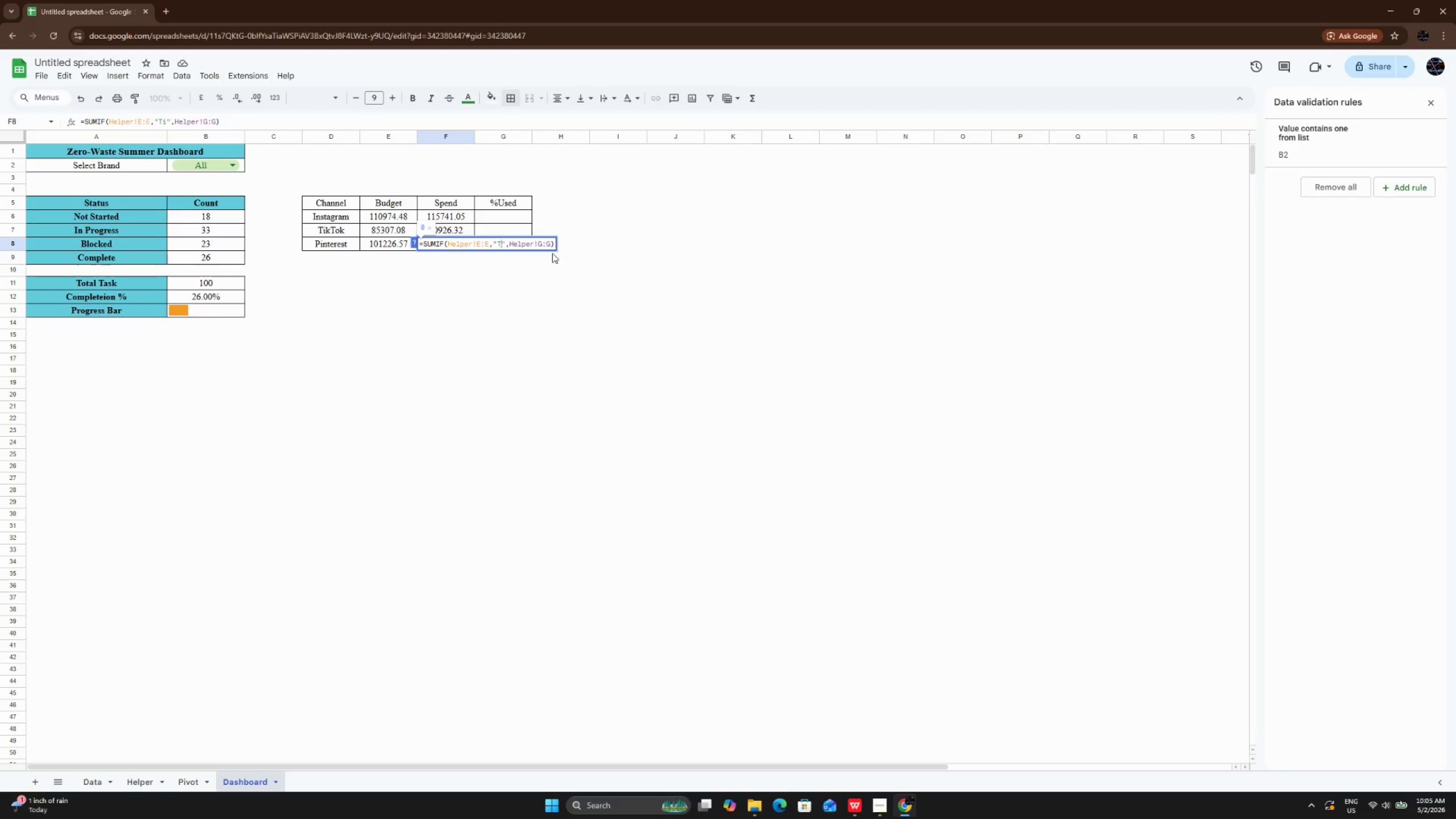 
key(Backspace)
 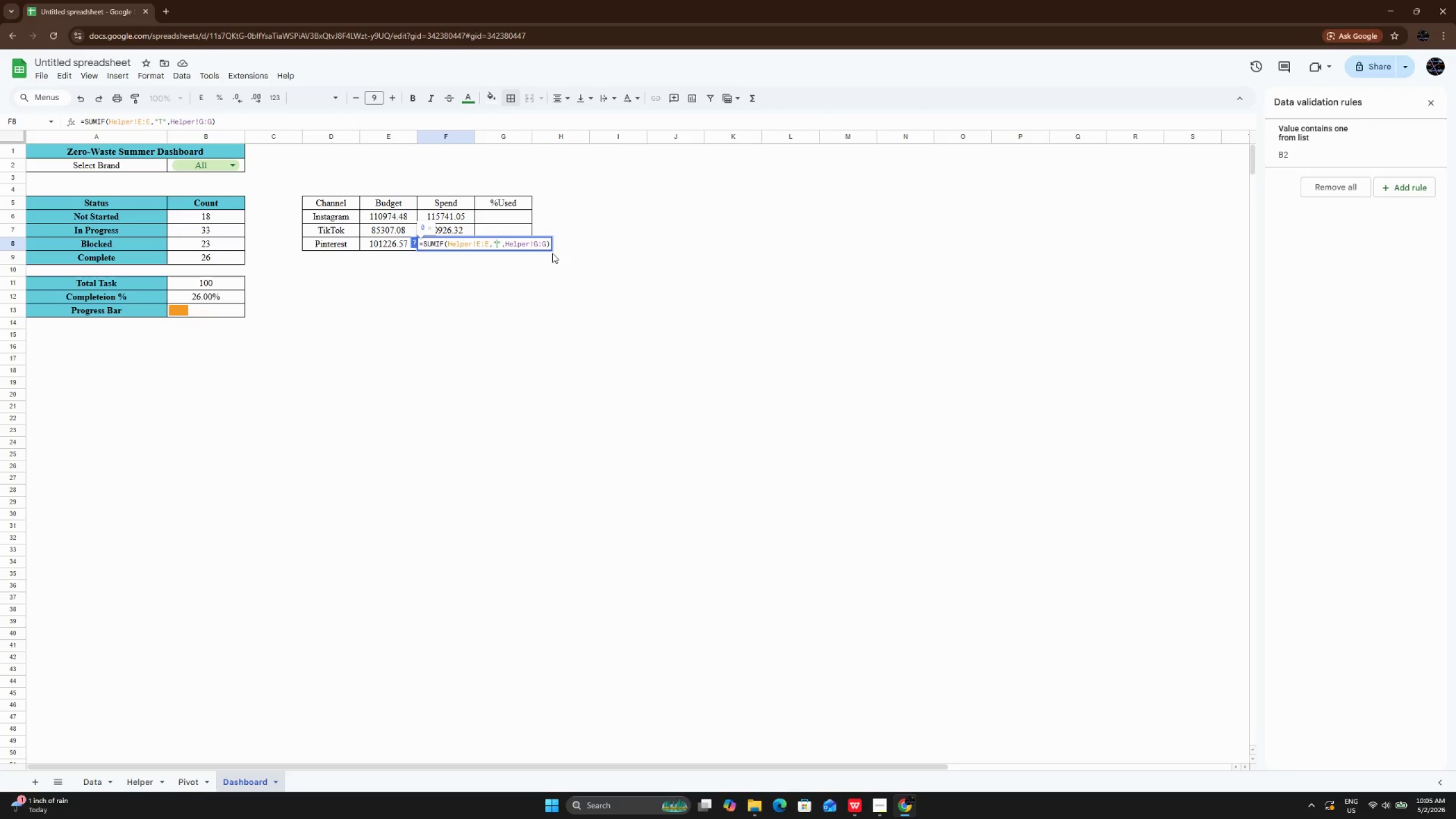 
key(Backspace)
 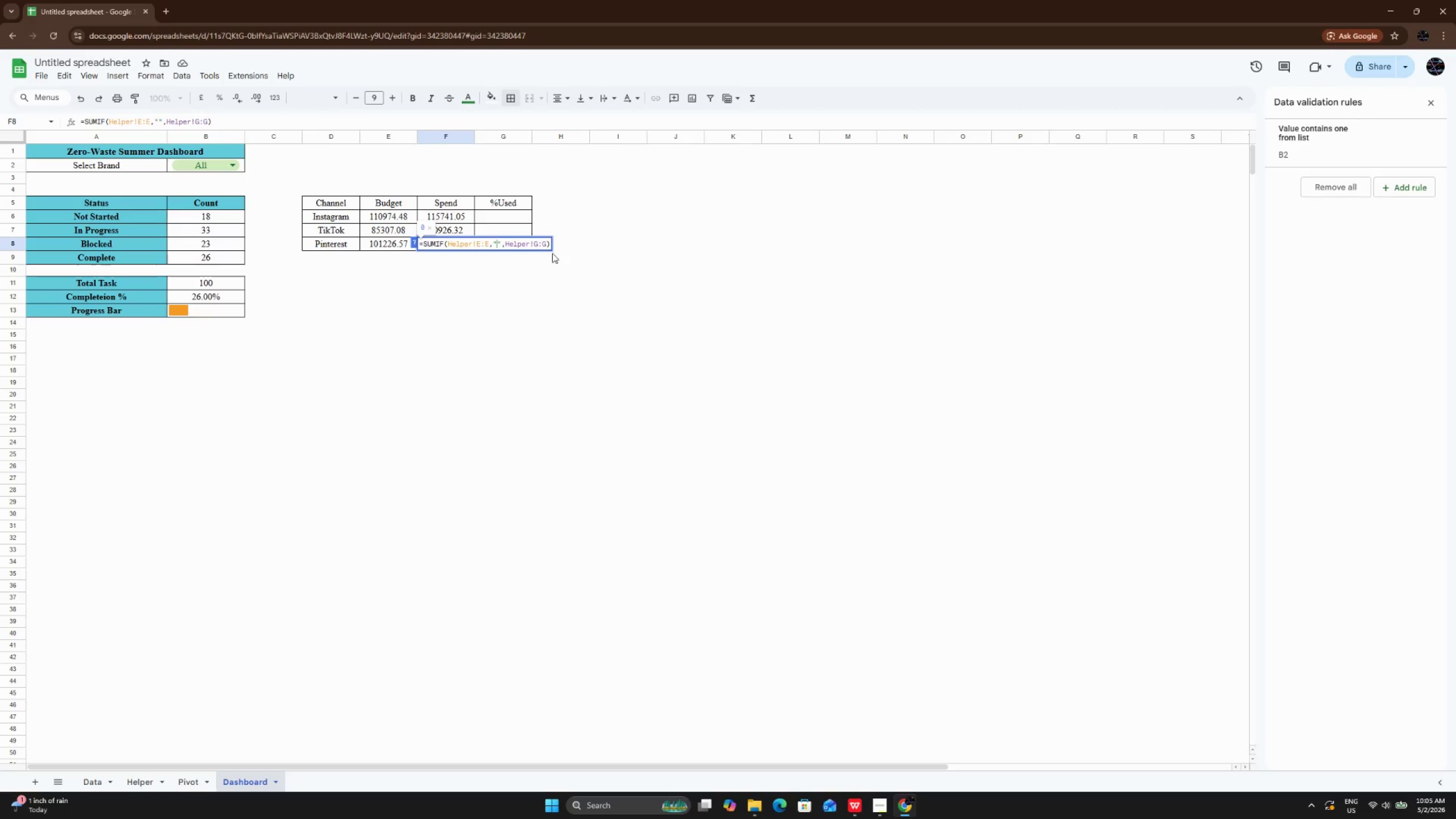 
key(Control+V)
 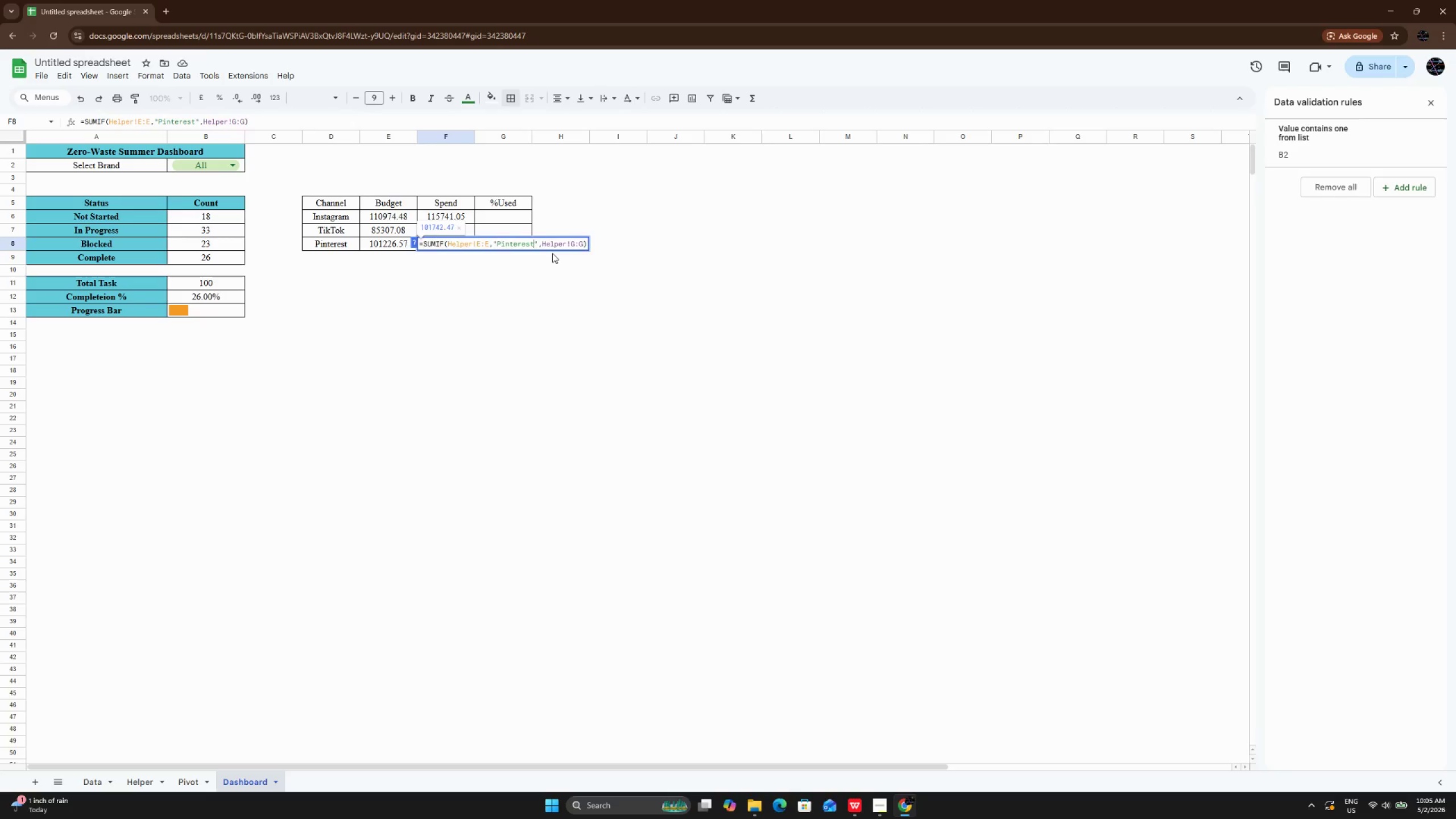 
key(Enter)
 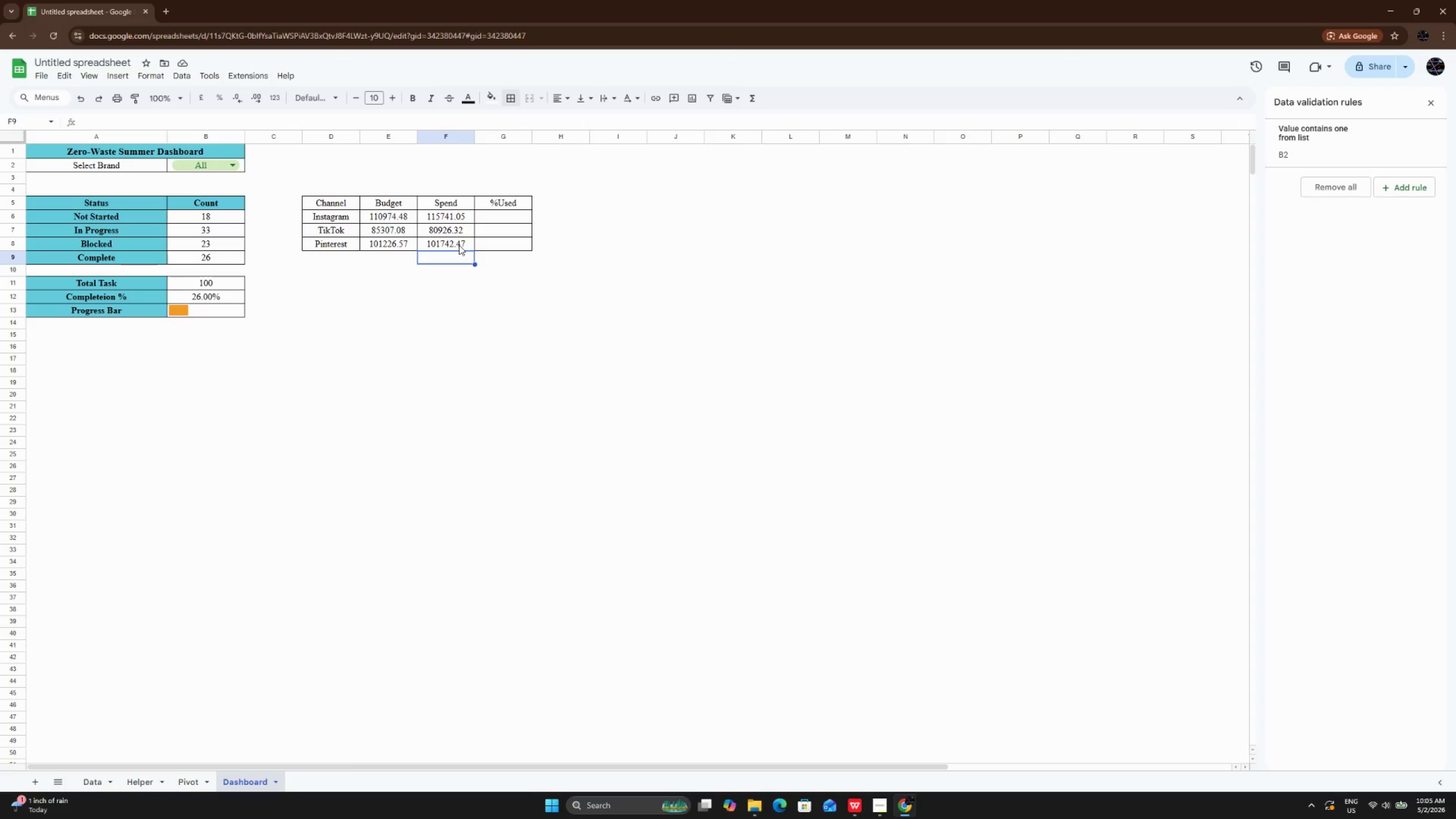 
wait(7.17)
 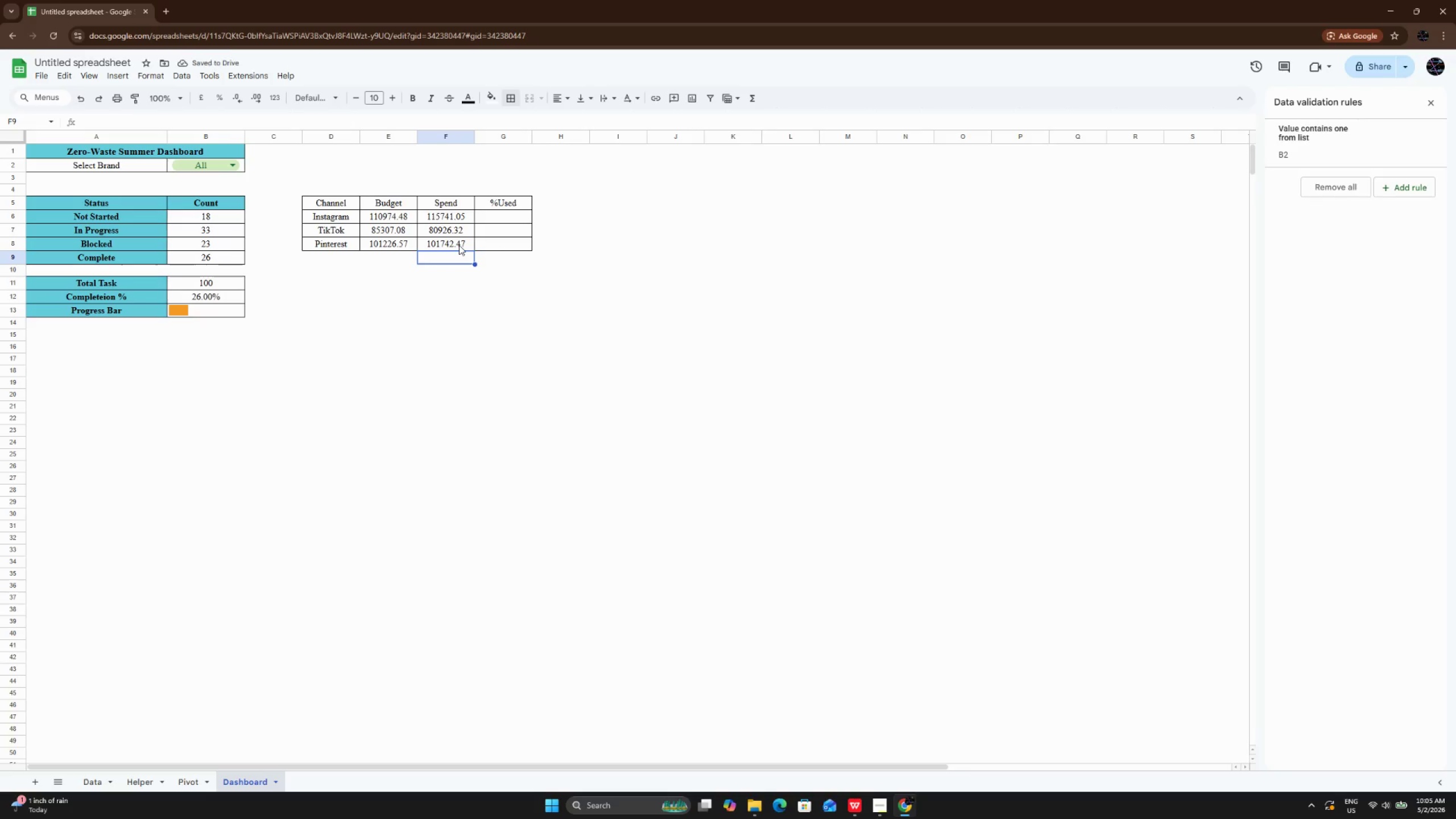 
key(ArrowUp)
 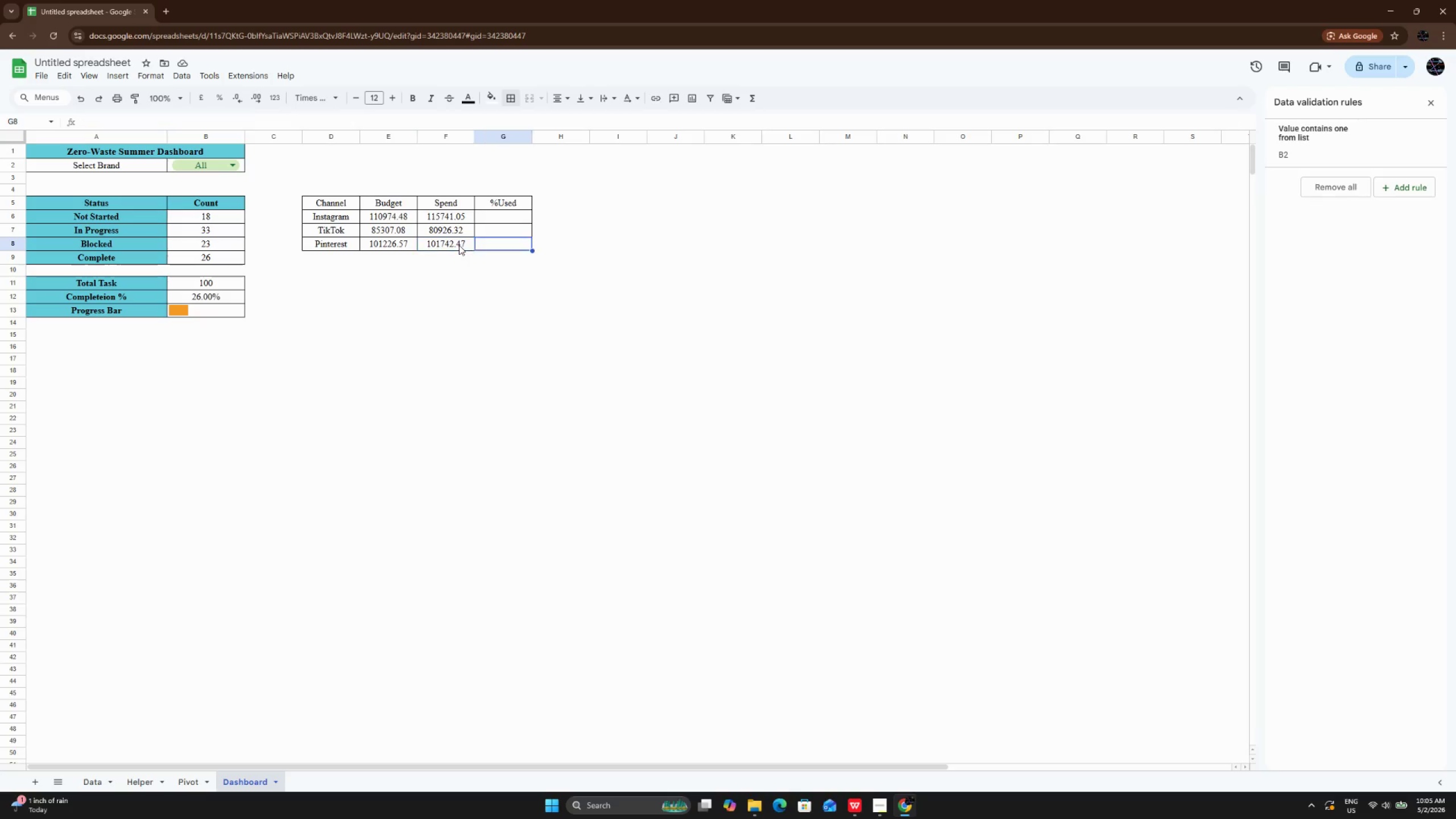 
key(ArrowRight)
 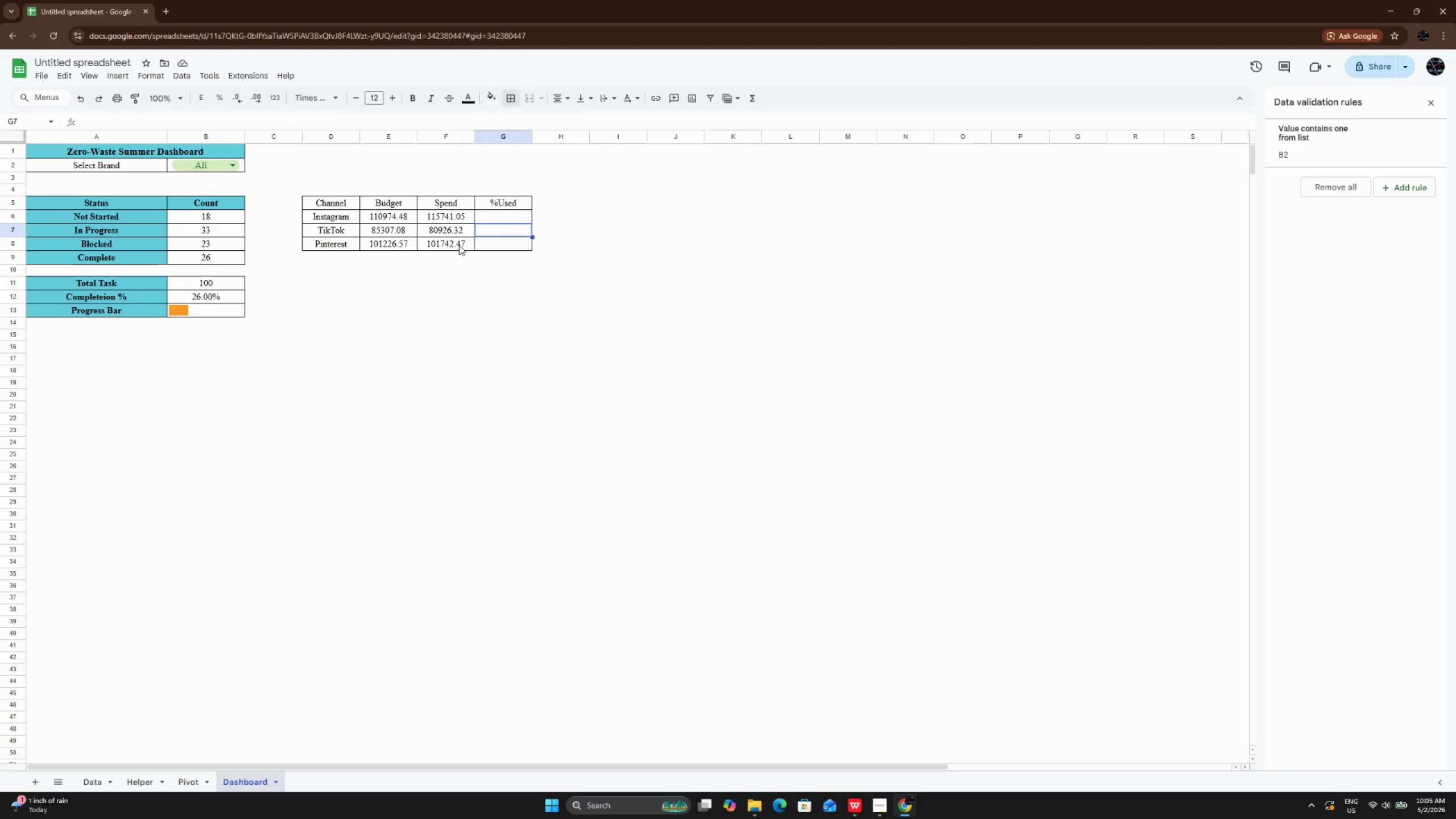 
key(ArrowUp)
 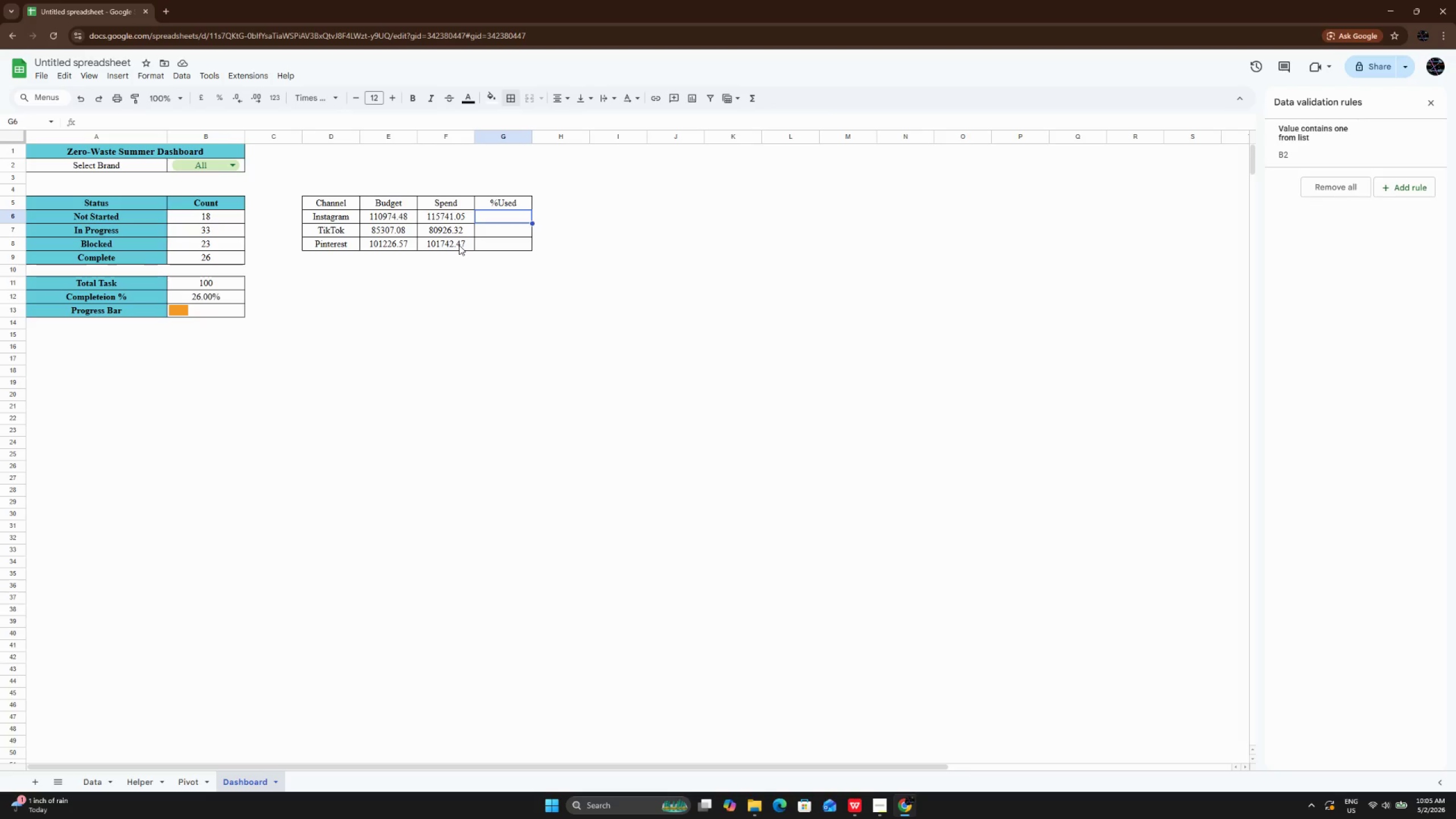 
key(ArrowUp)
 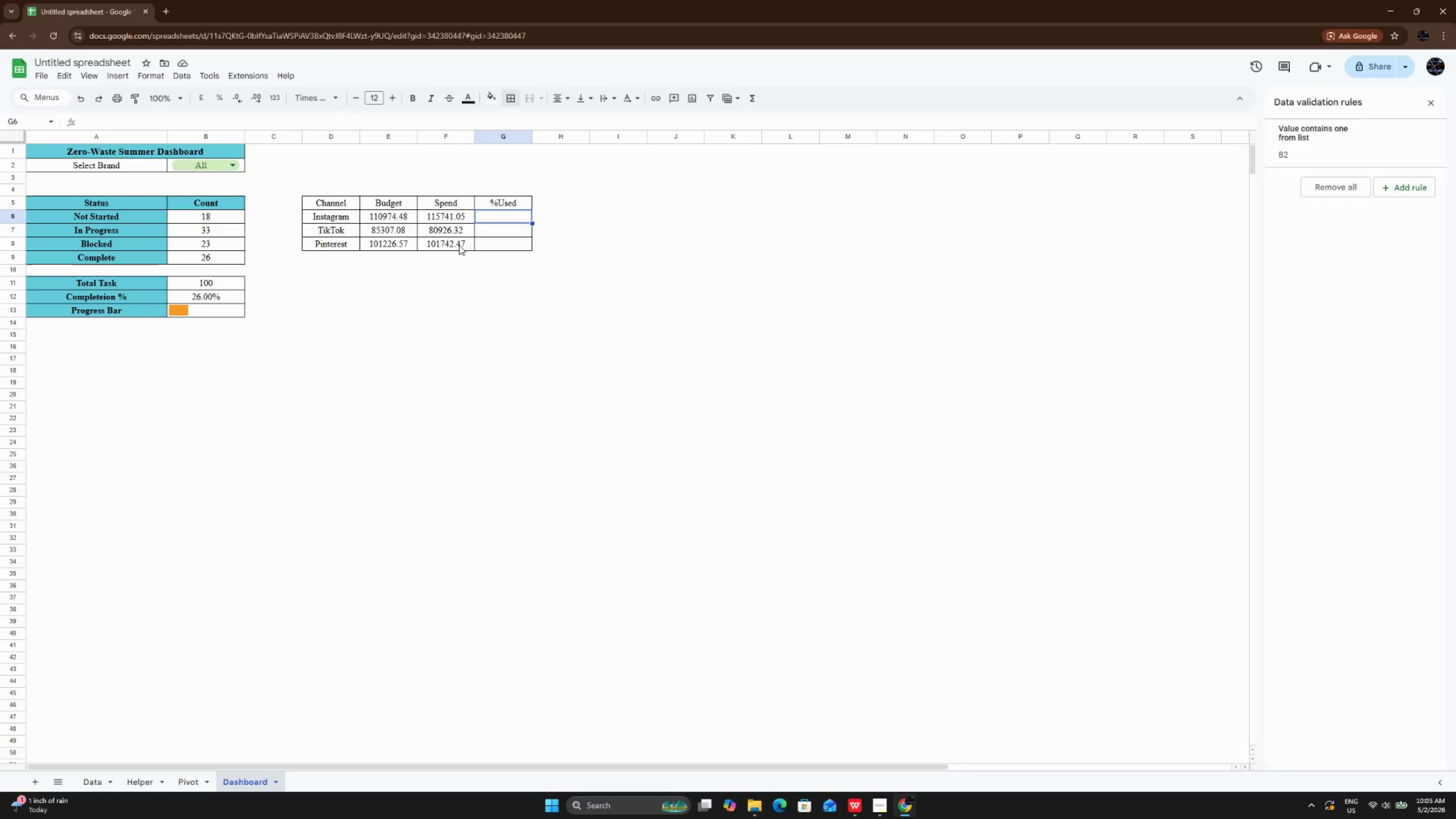 
key(Equal)
 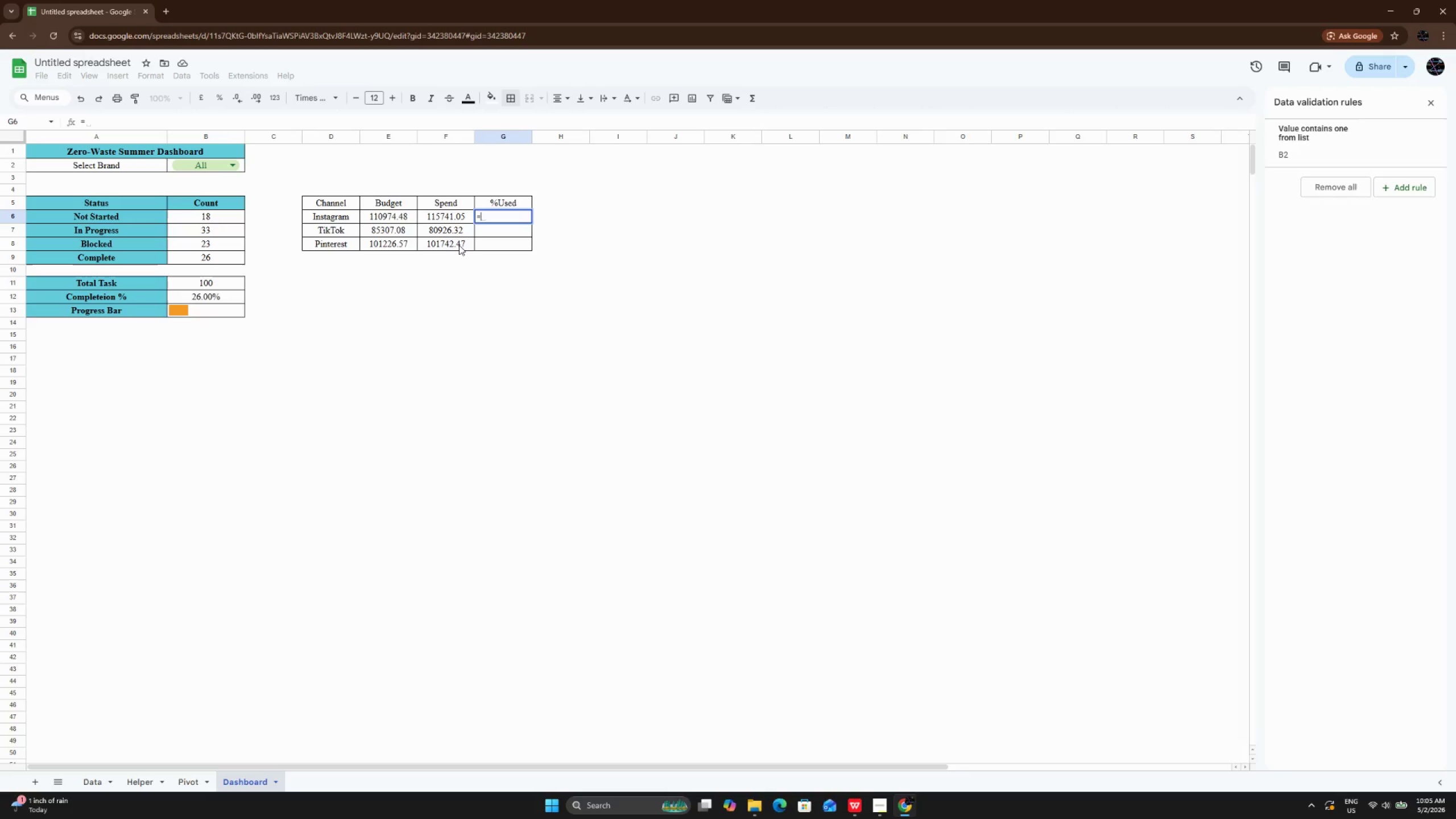 
type(F6/E6)
 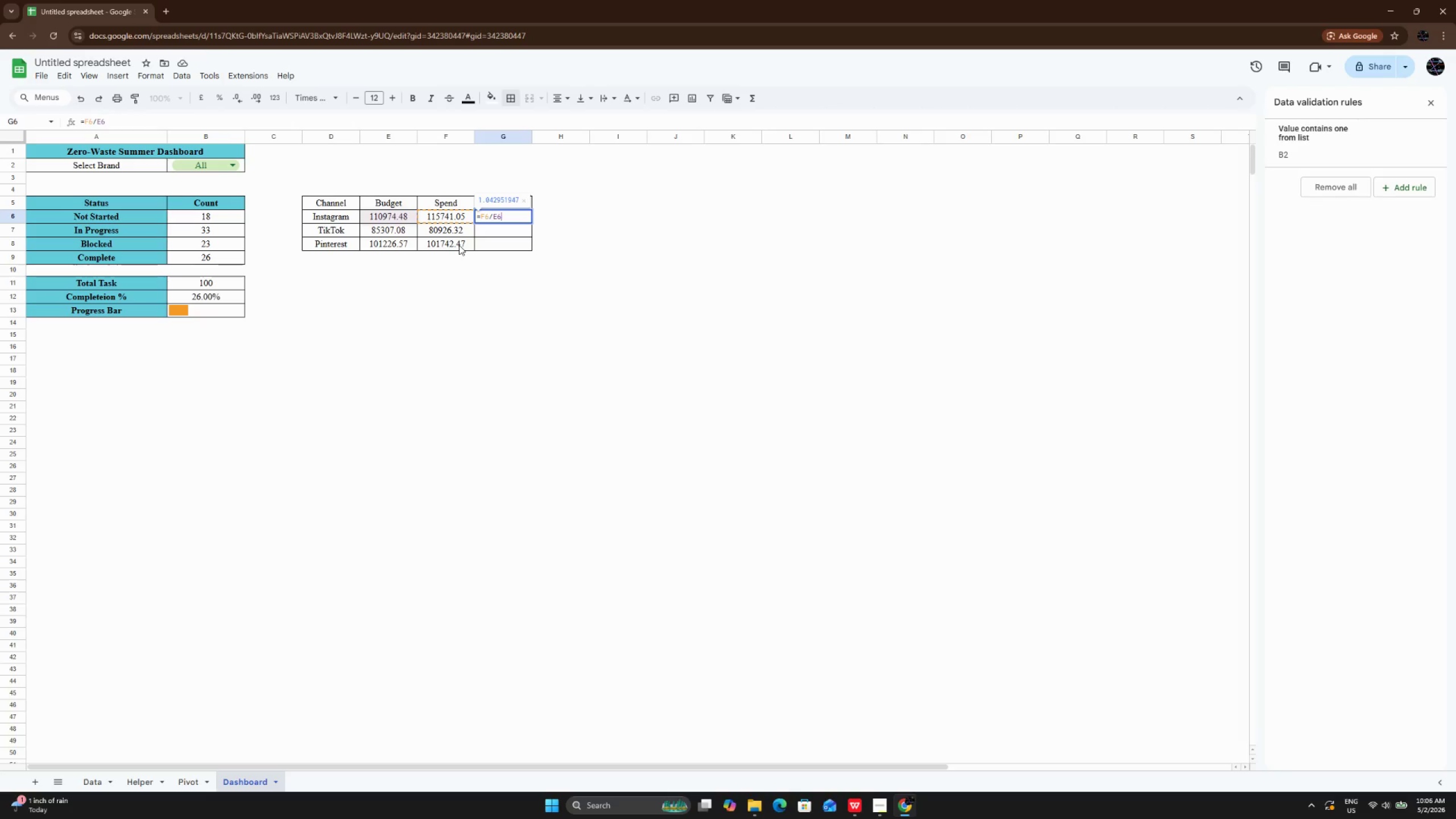 
key(Enter)
 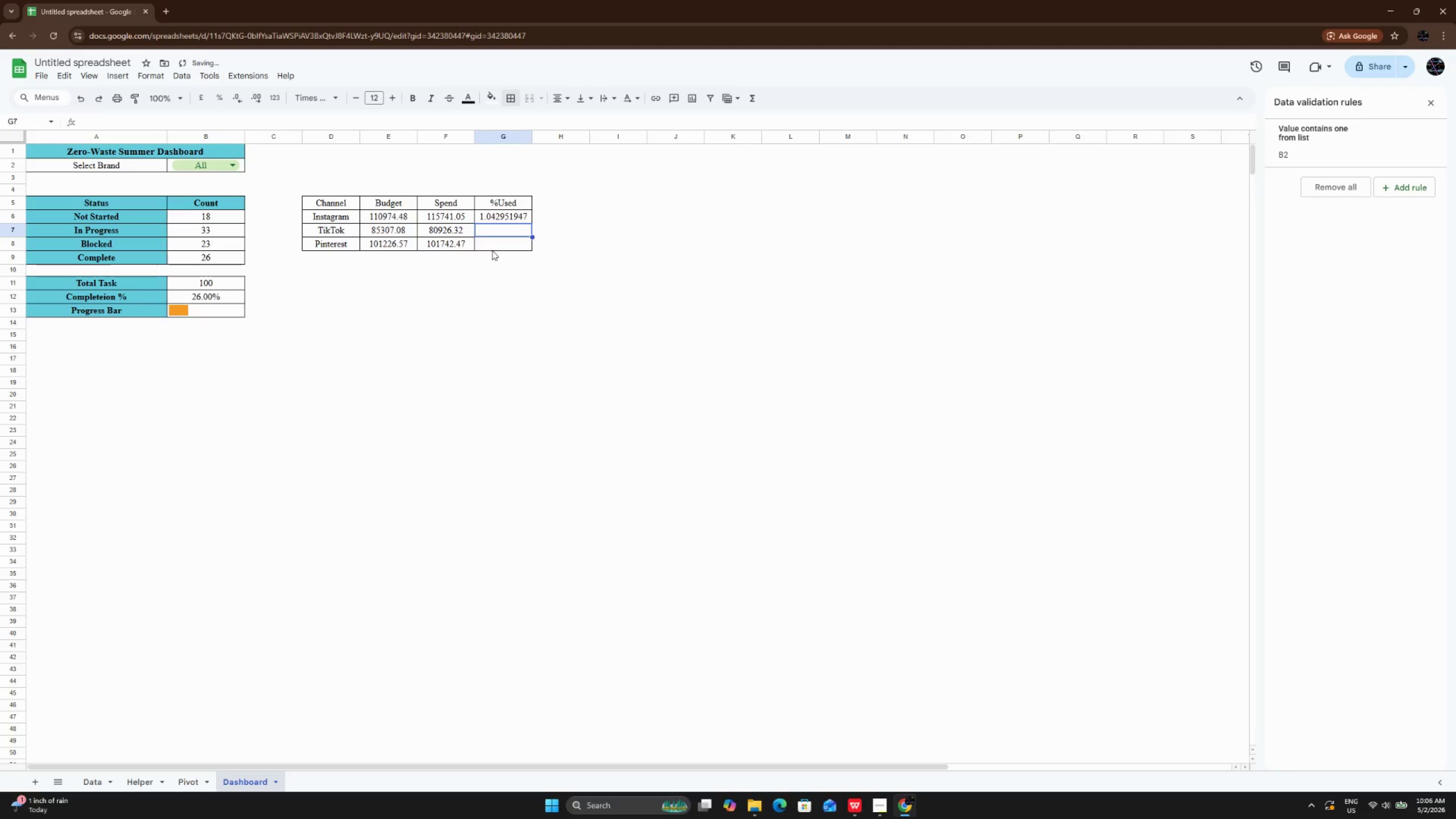 
left_click([505, 213])
 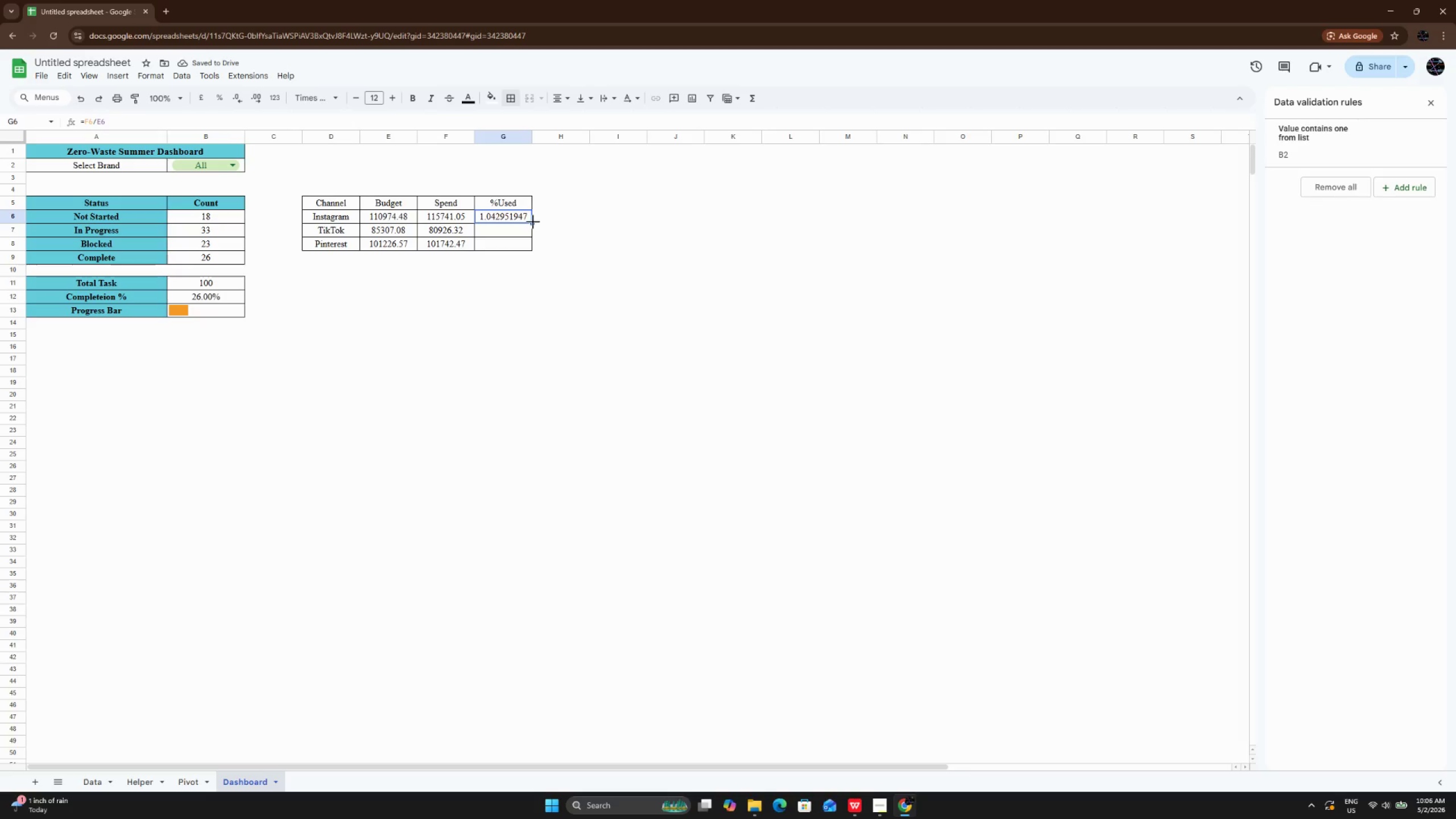 
left_click_drag(start_coordinate=[533, 222], to_coordinate=[535, 249])
 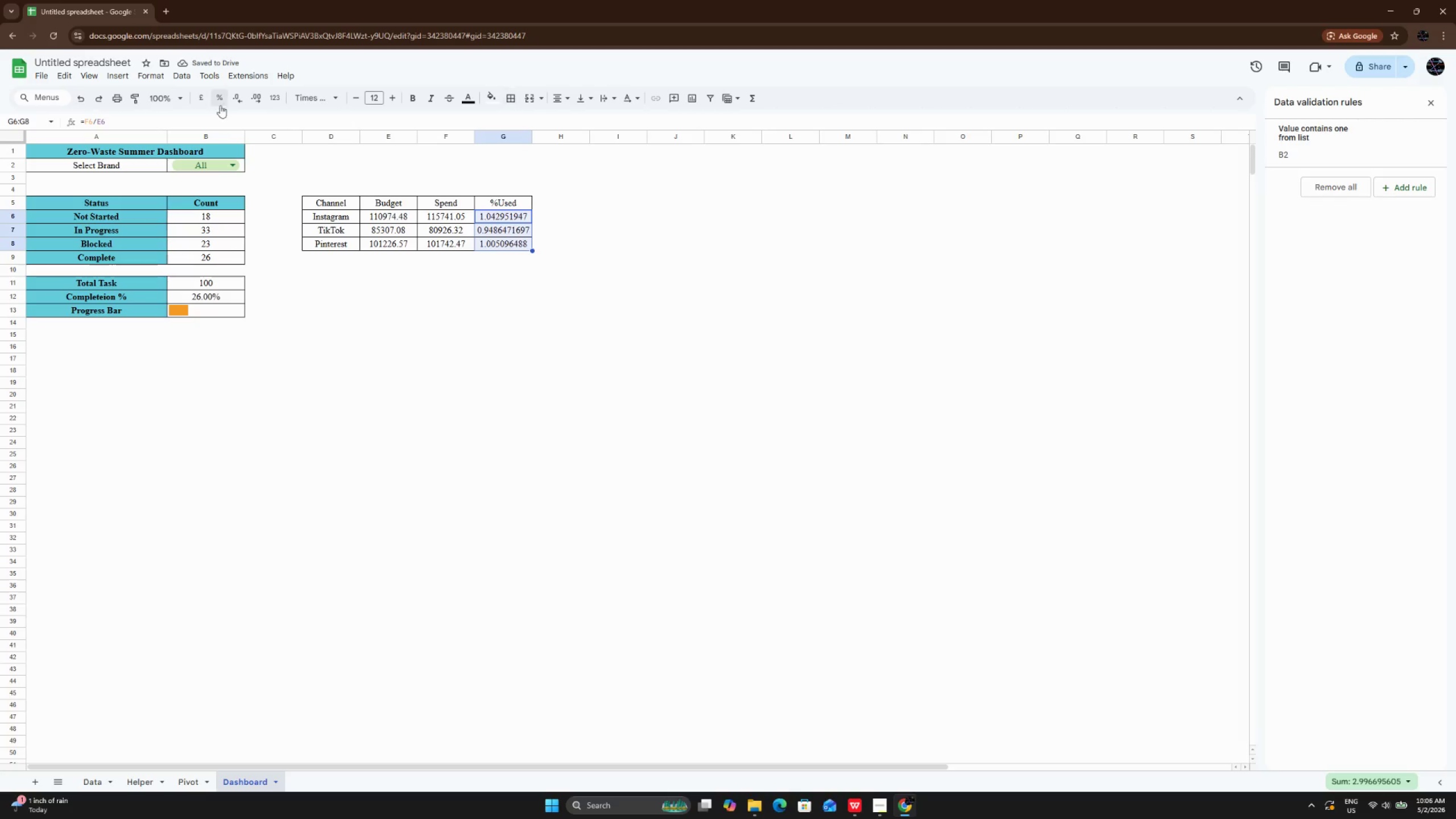 
double_click([232, 100])
 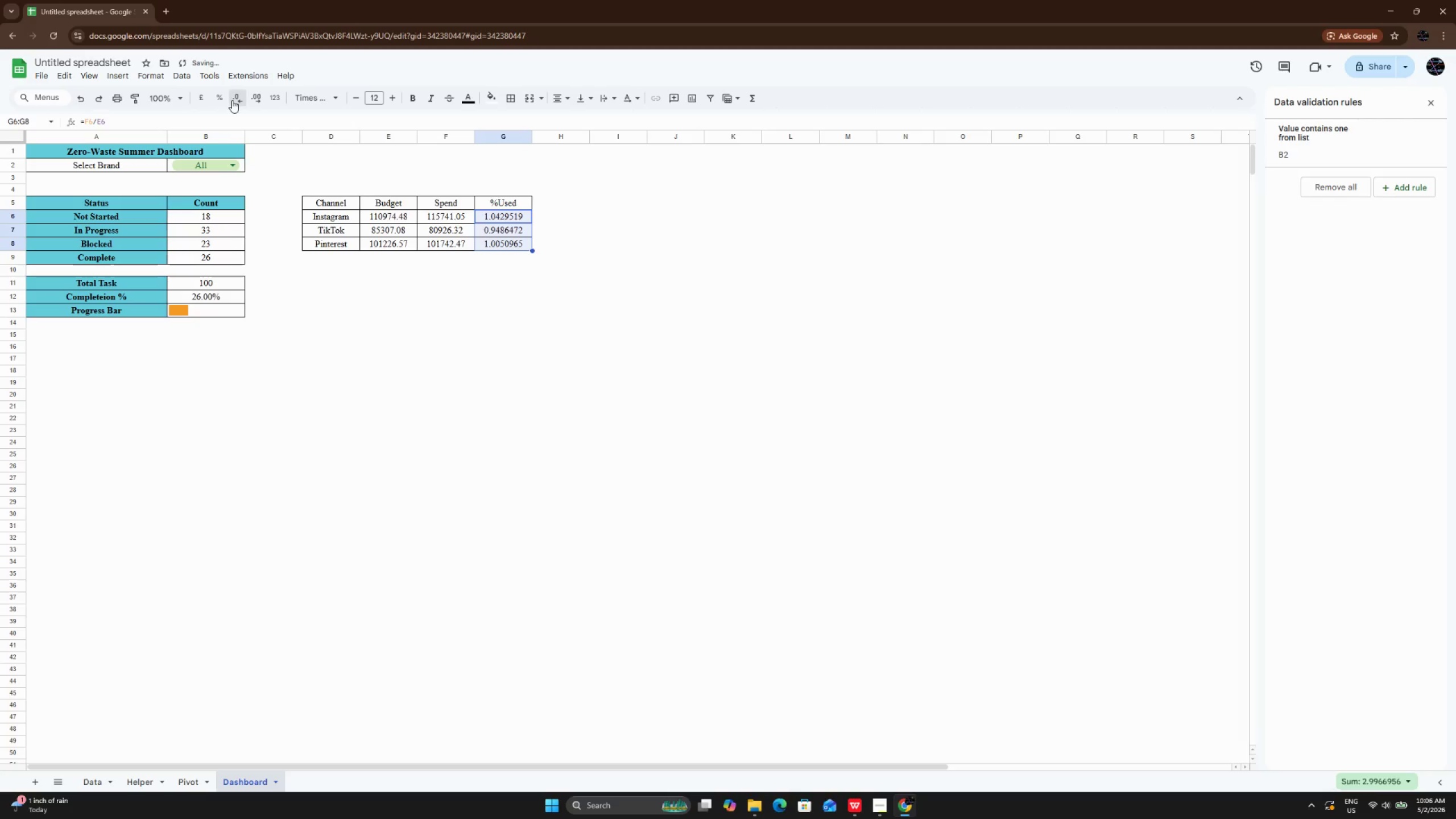 
triple_click([232, 100])
 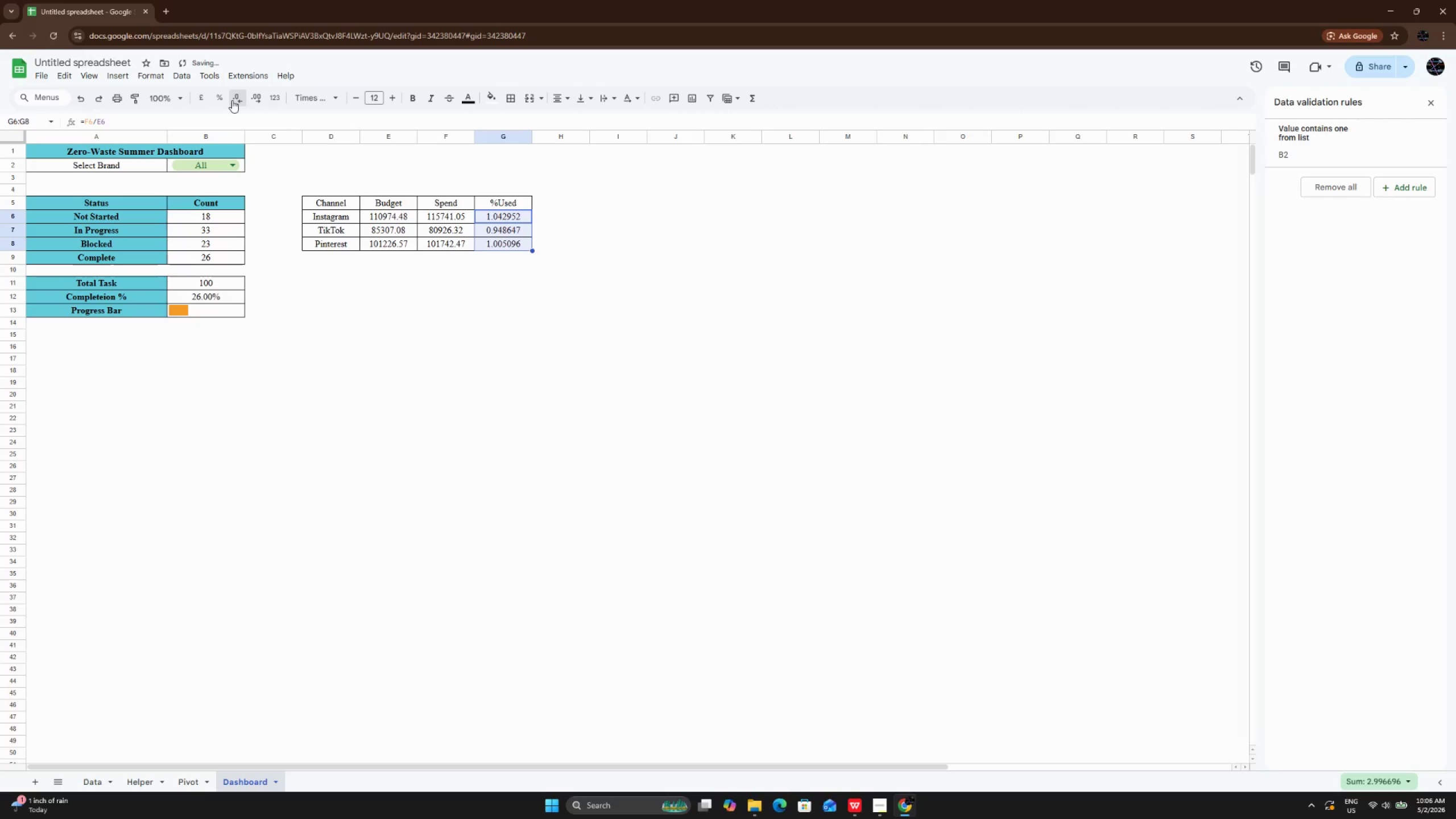 
triple_click([232, 100])
 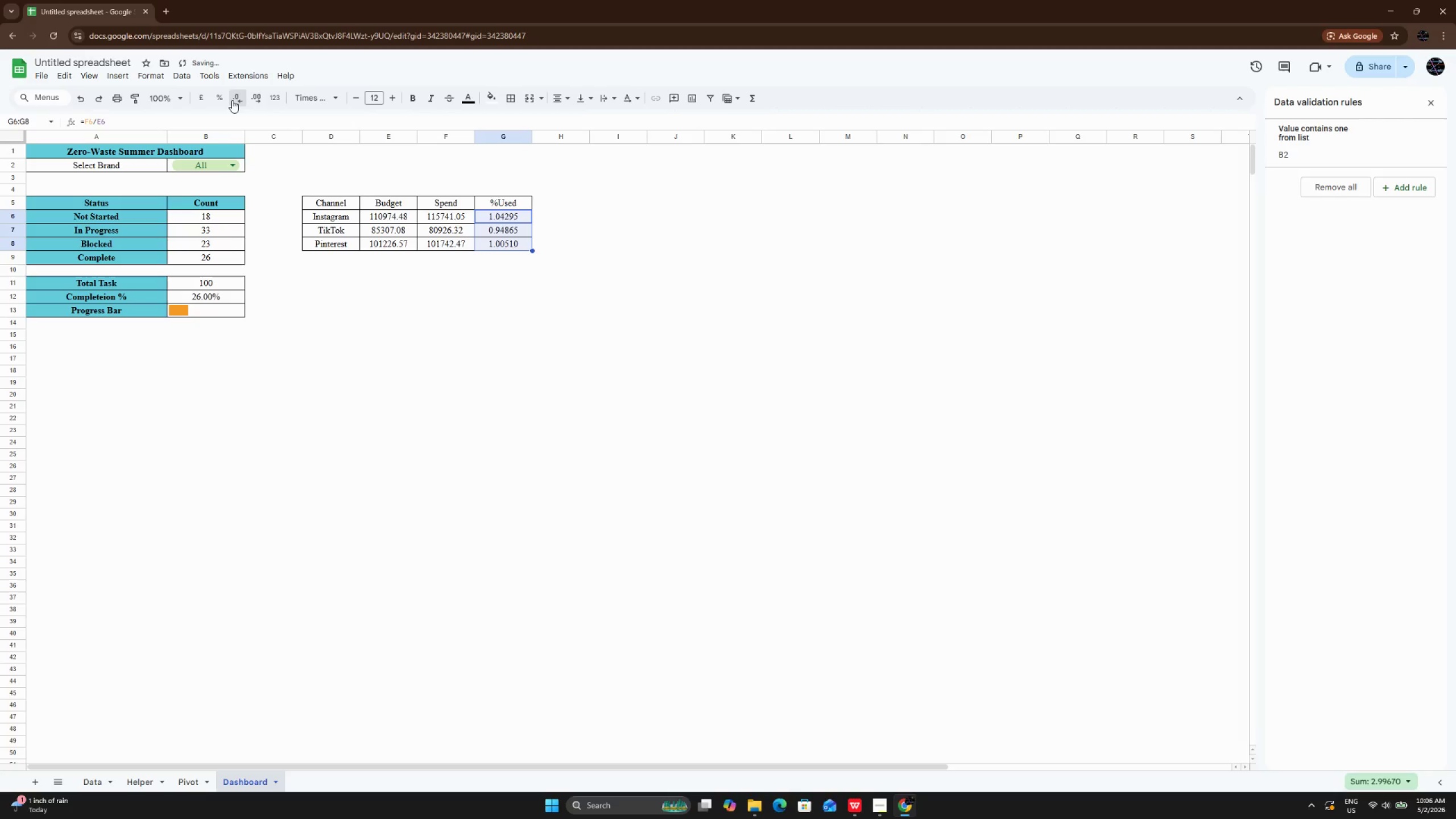 
triple_click([232, 100])
 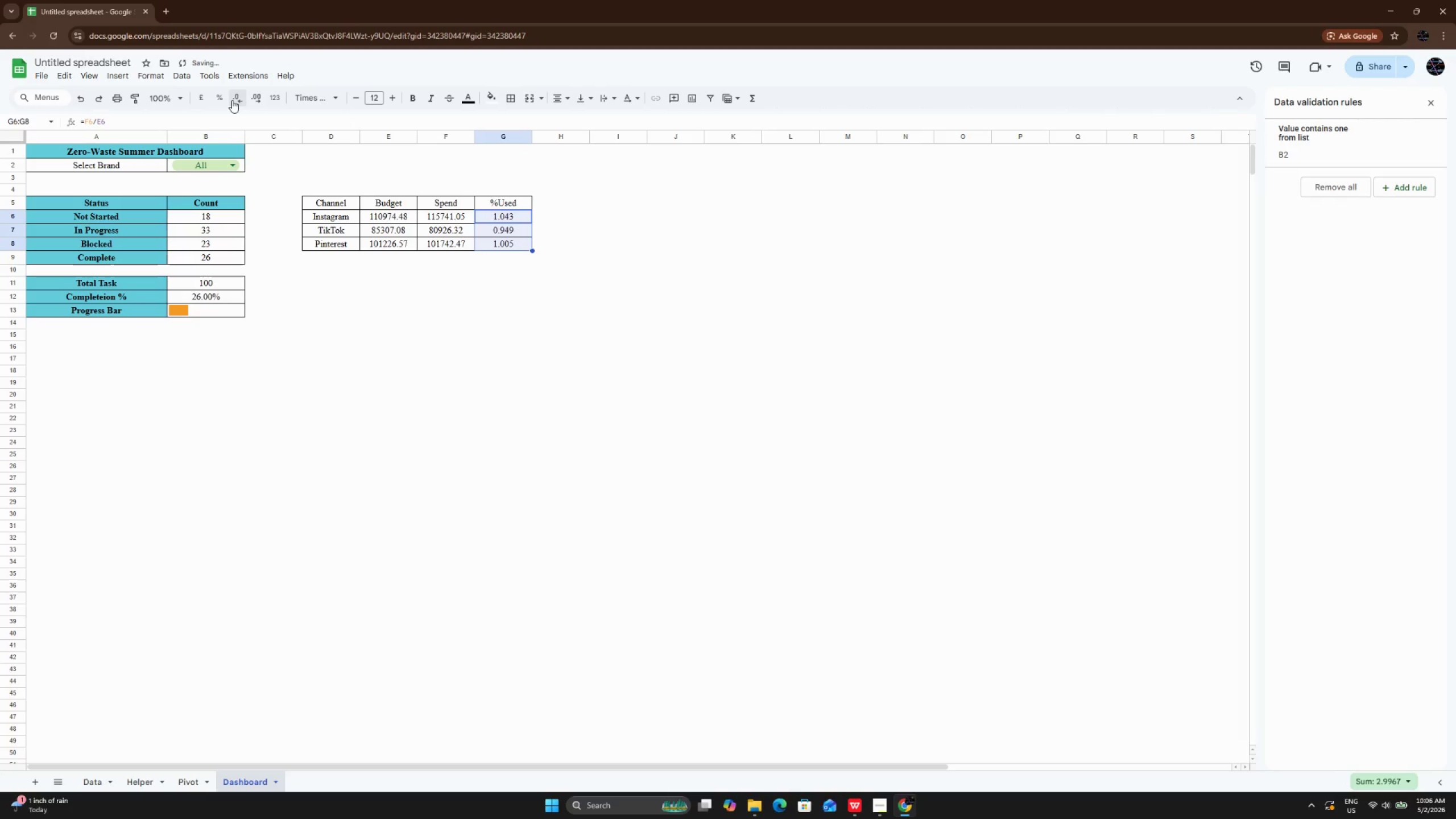 
double_click([232, 100])
 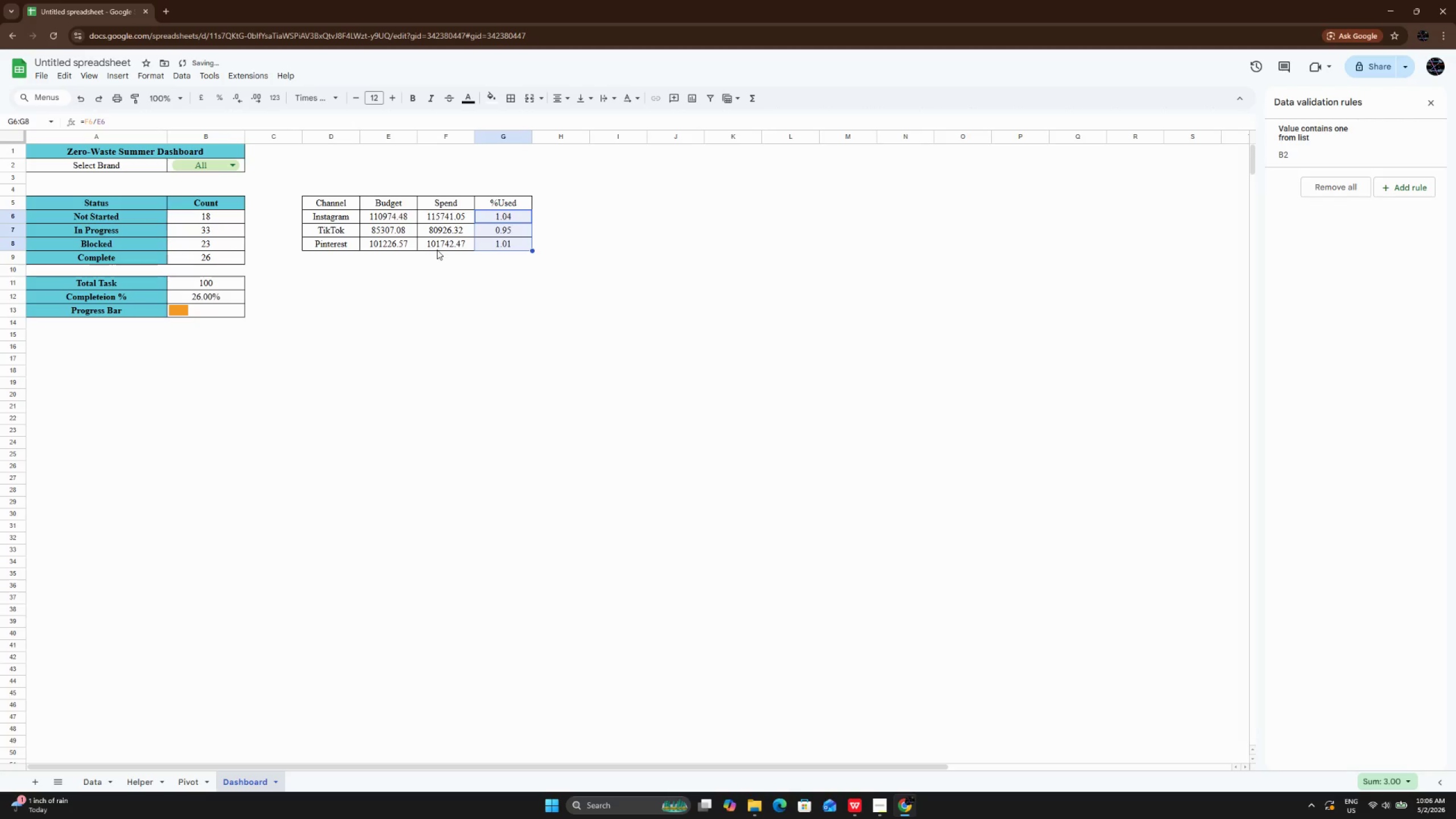 
left_click([507, 352])
 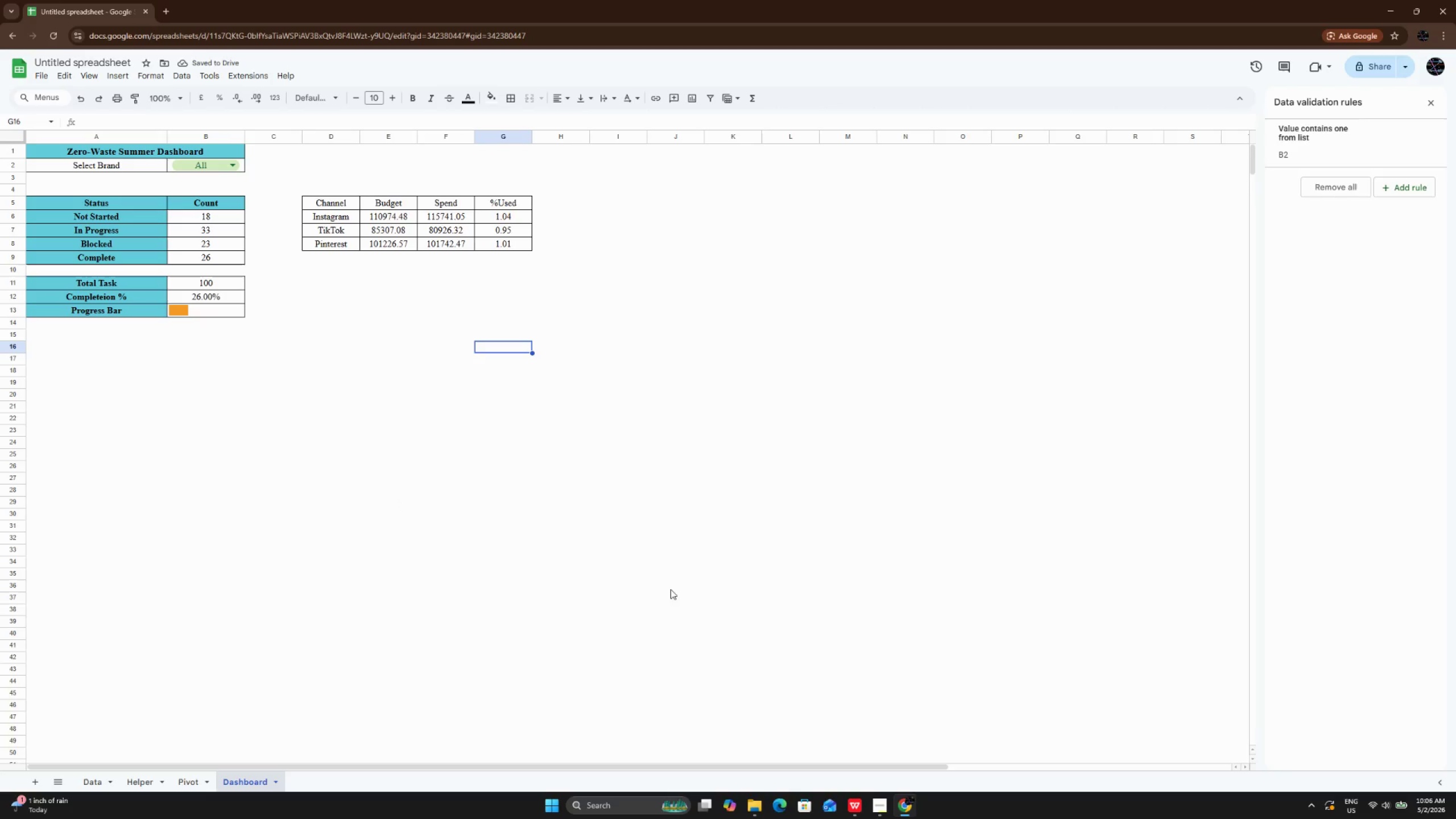 
wait(5.17)
 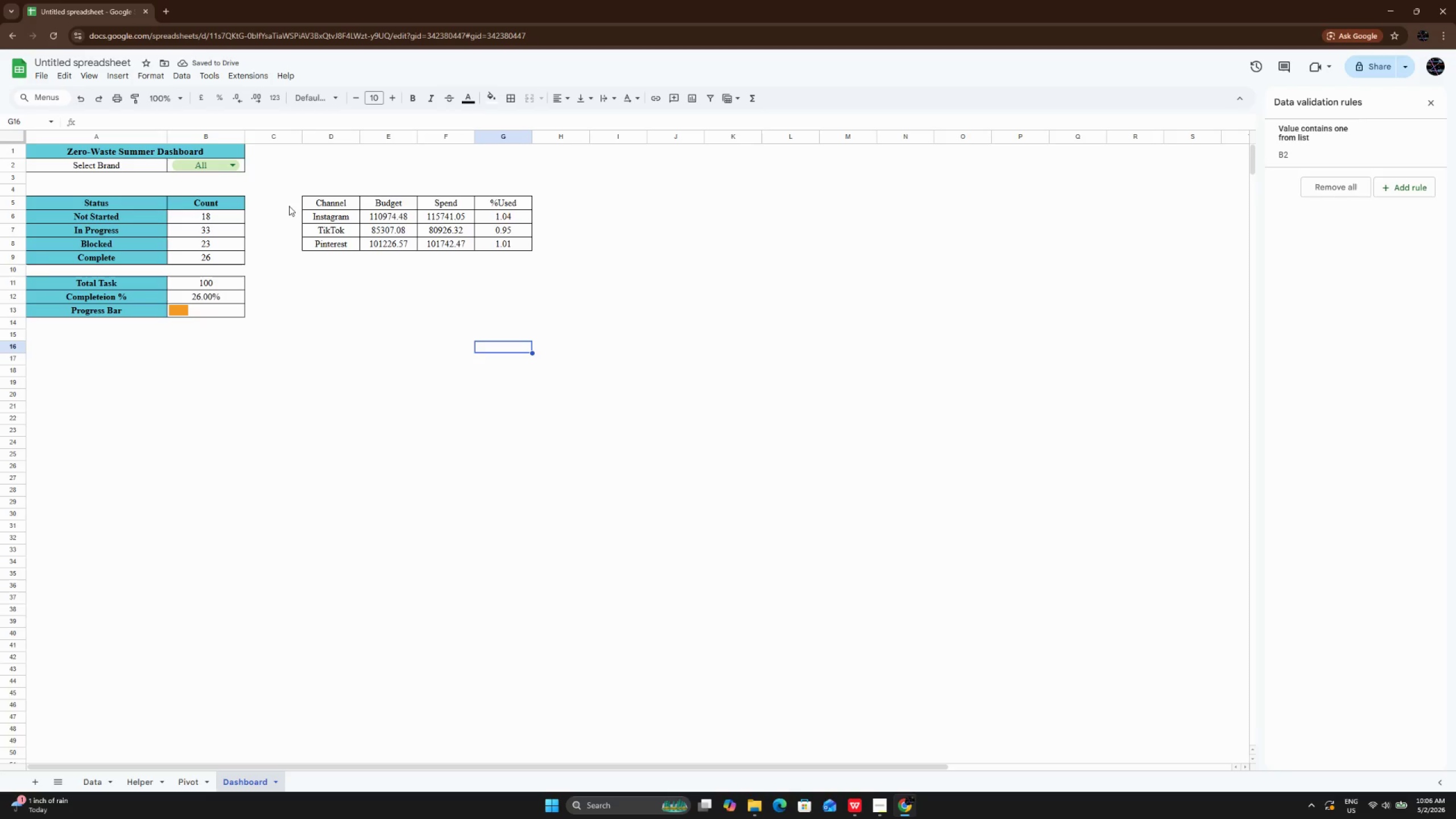 
left_click([872, 797])